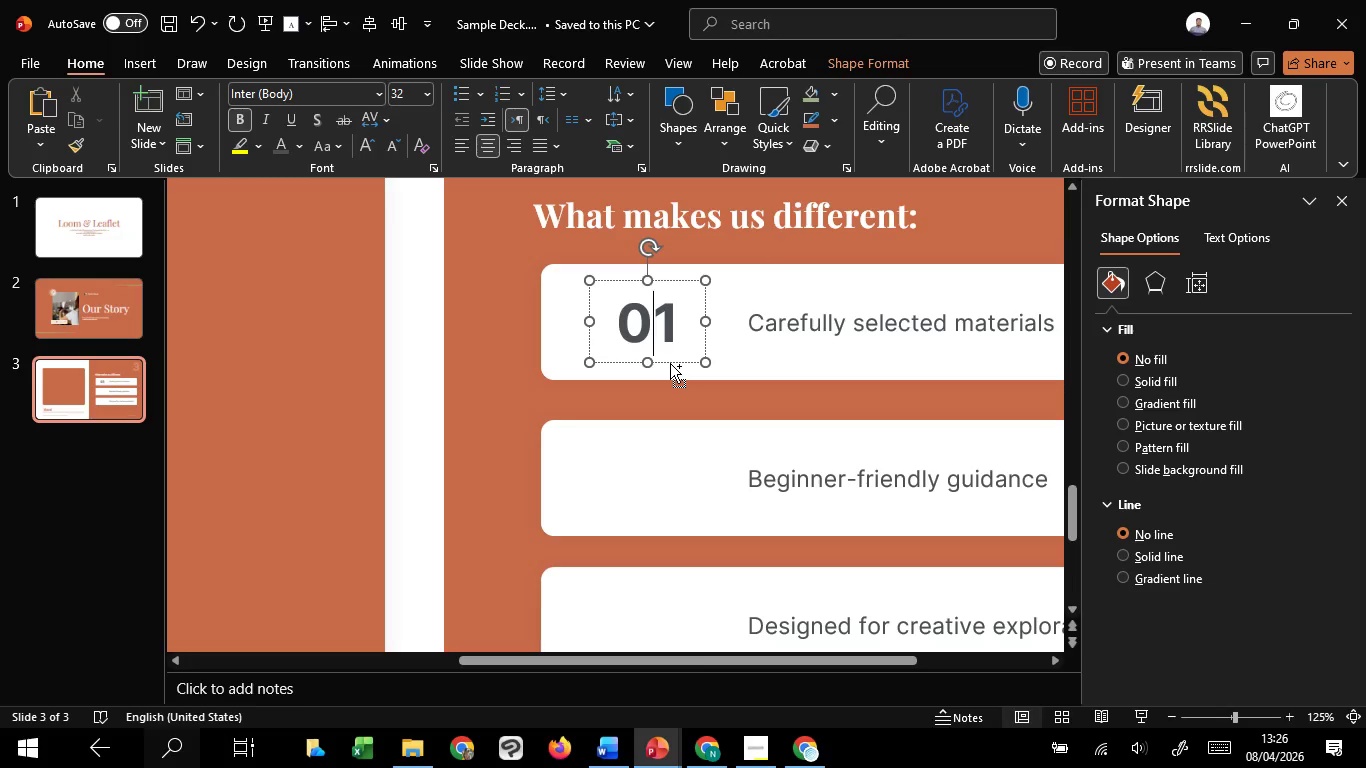 
hold_key(key=ShiftLeft, duration=1.52)
 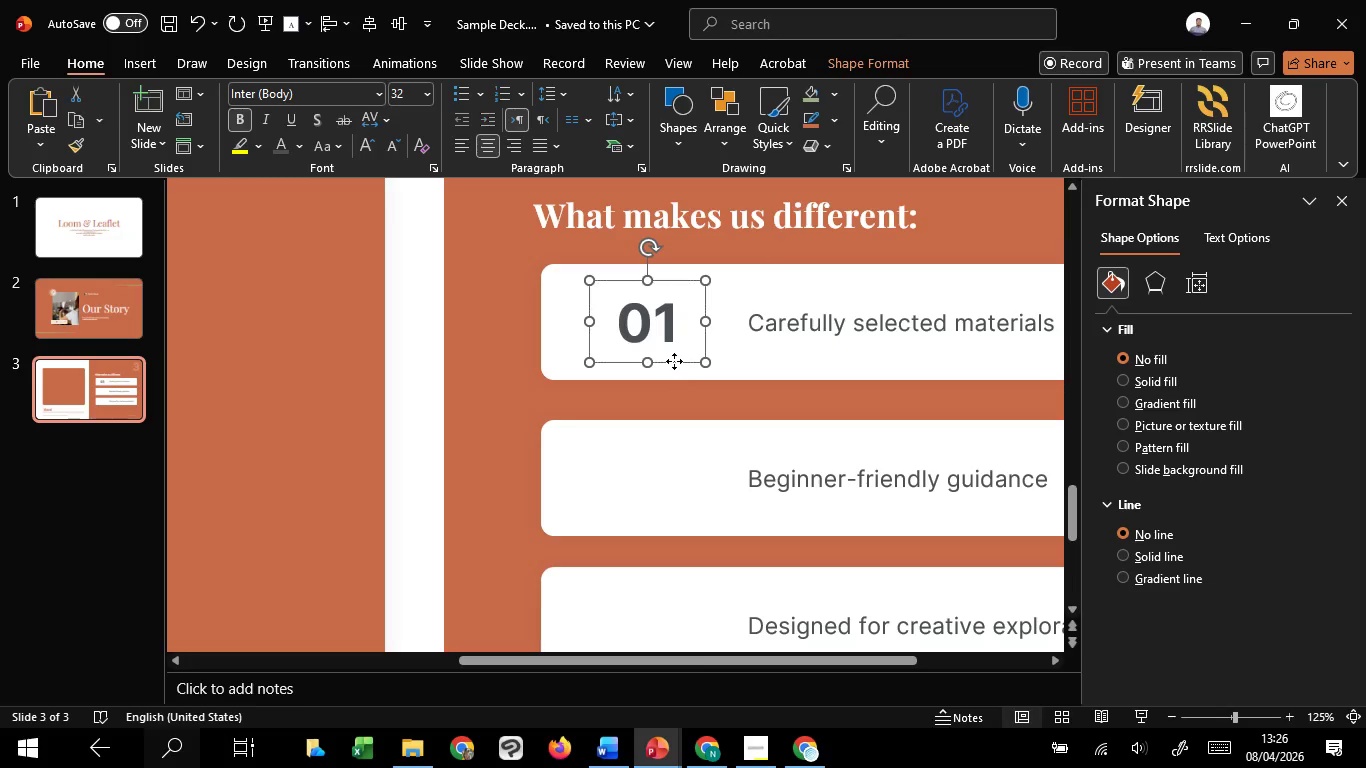 
left_click_drag(start_coordinate=[674, 361], to_coordinate=[674, 515])
 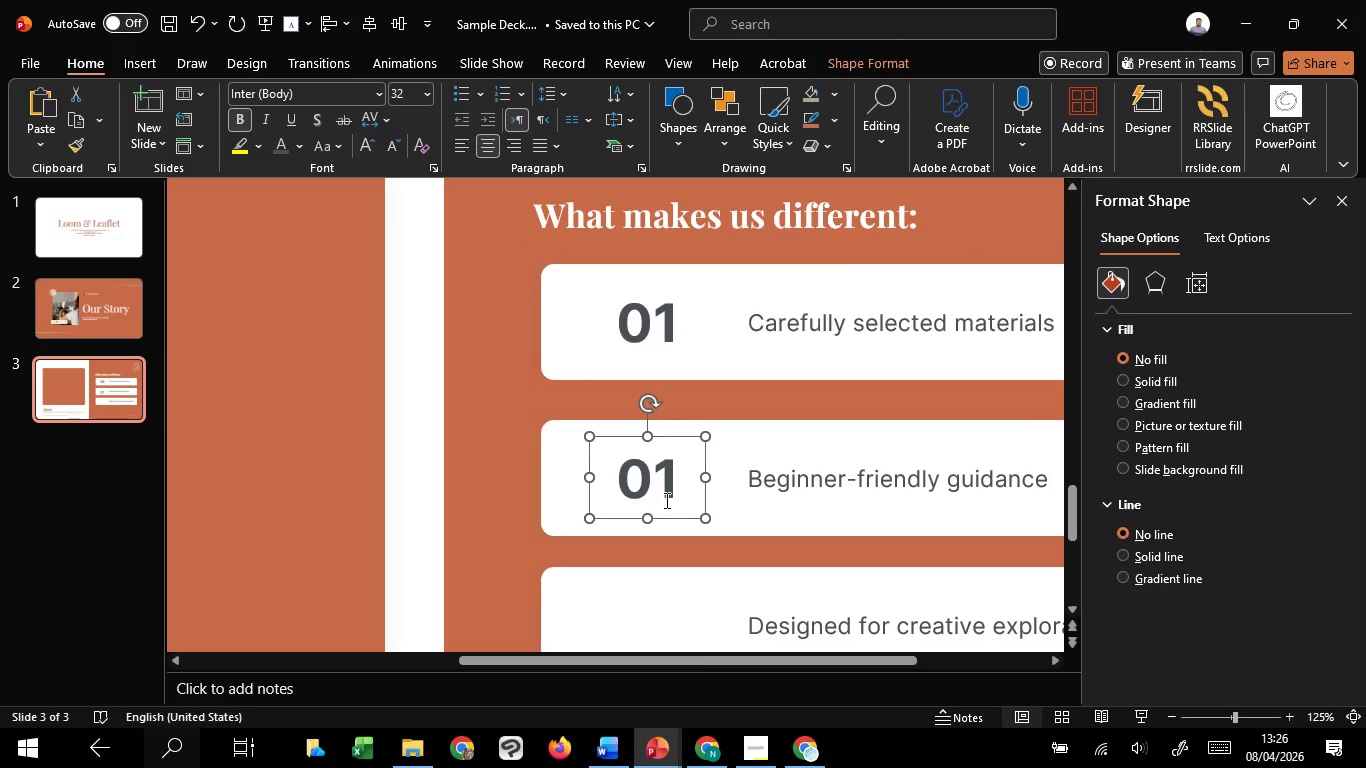 
hold_key(key=C, duration=1.52)
 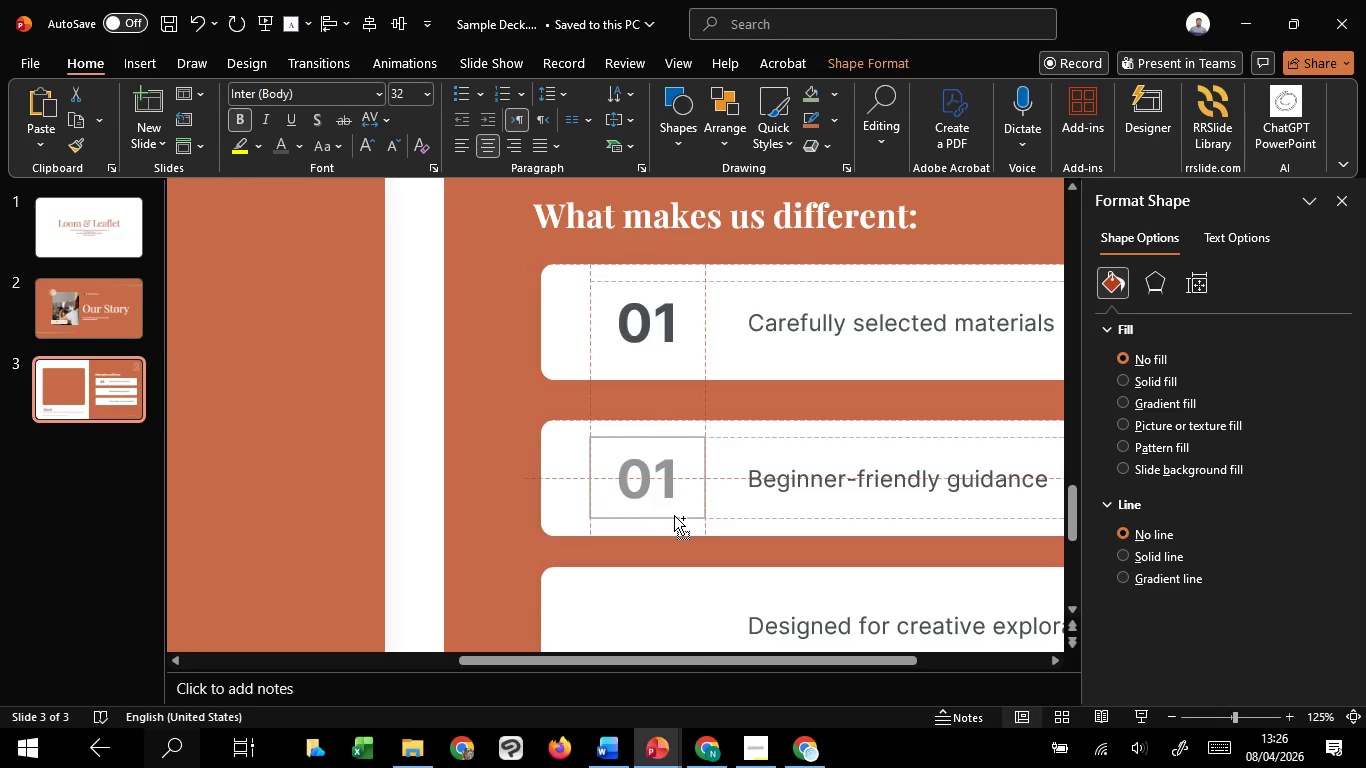 
hold_key(key=C, duration=1.5)
 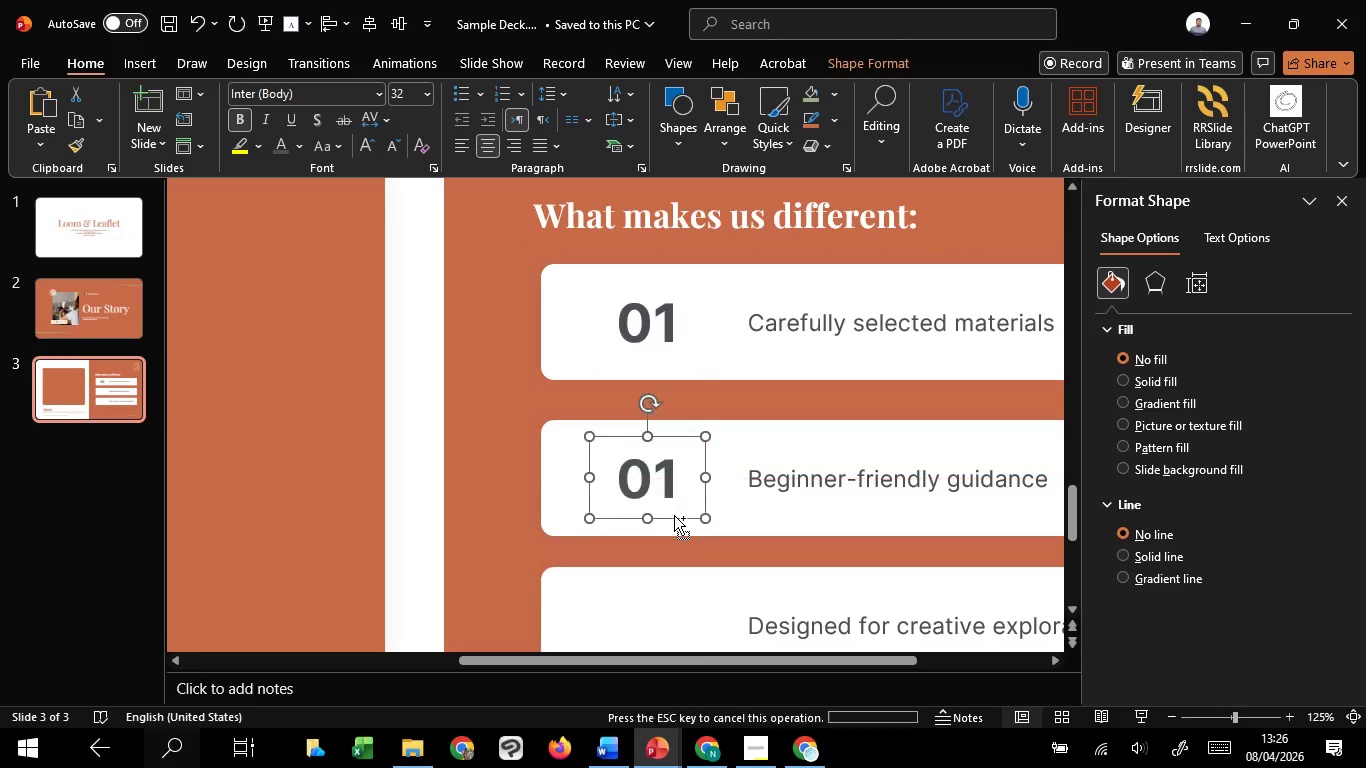 
key(Control+Shift+C)
 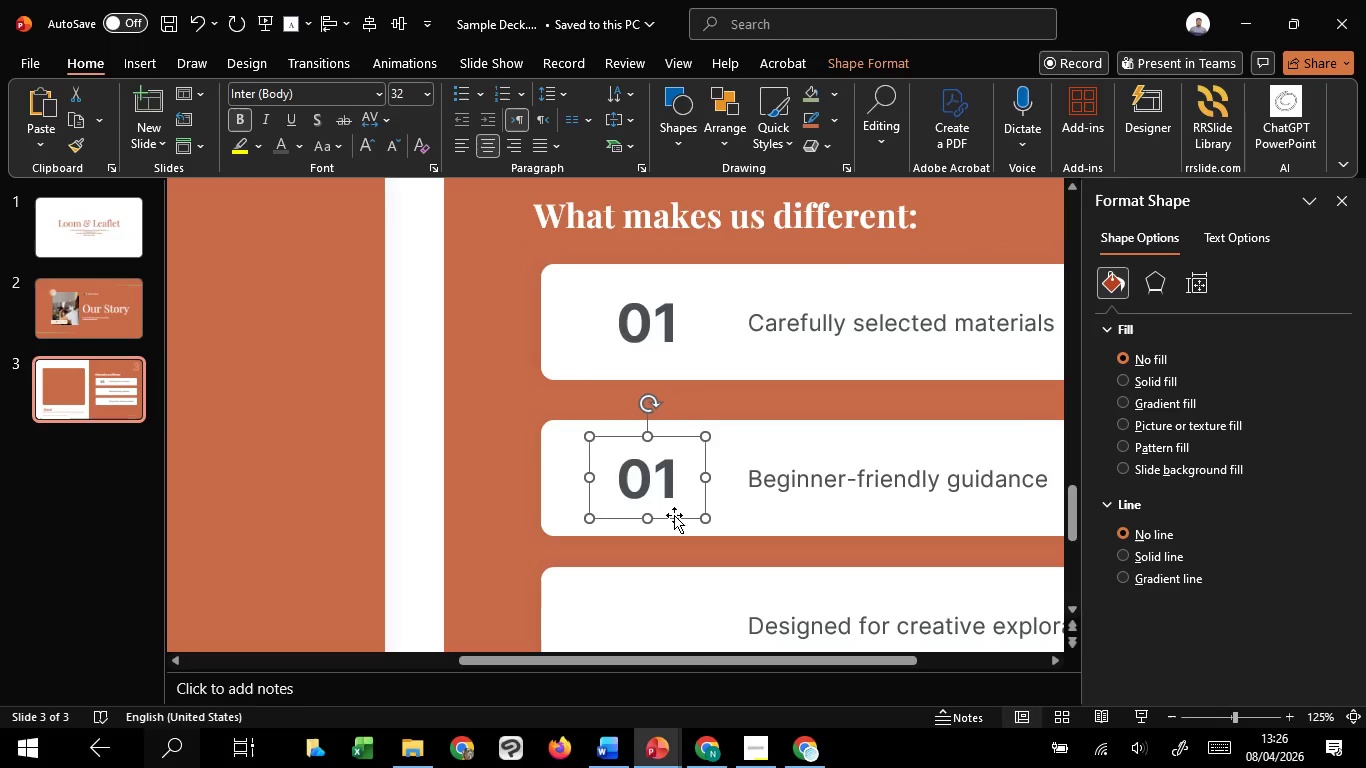 
key(Control+Shift+C)
 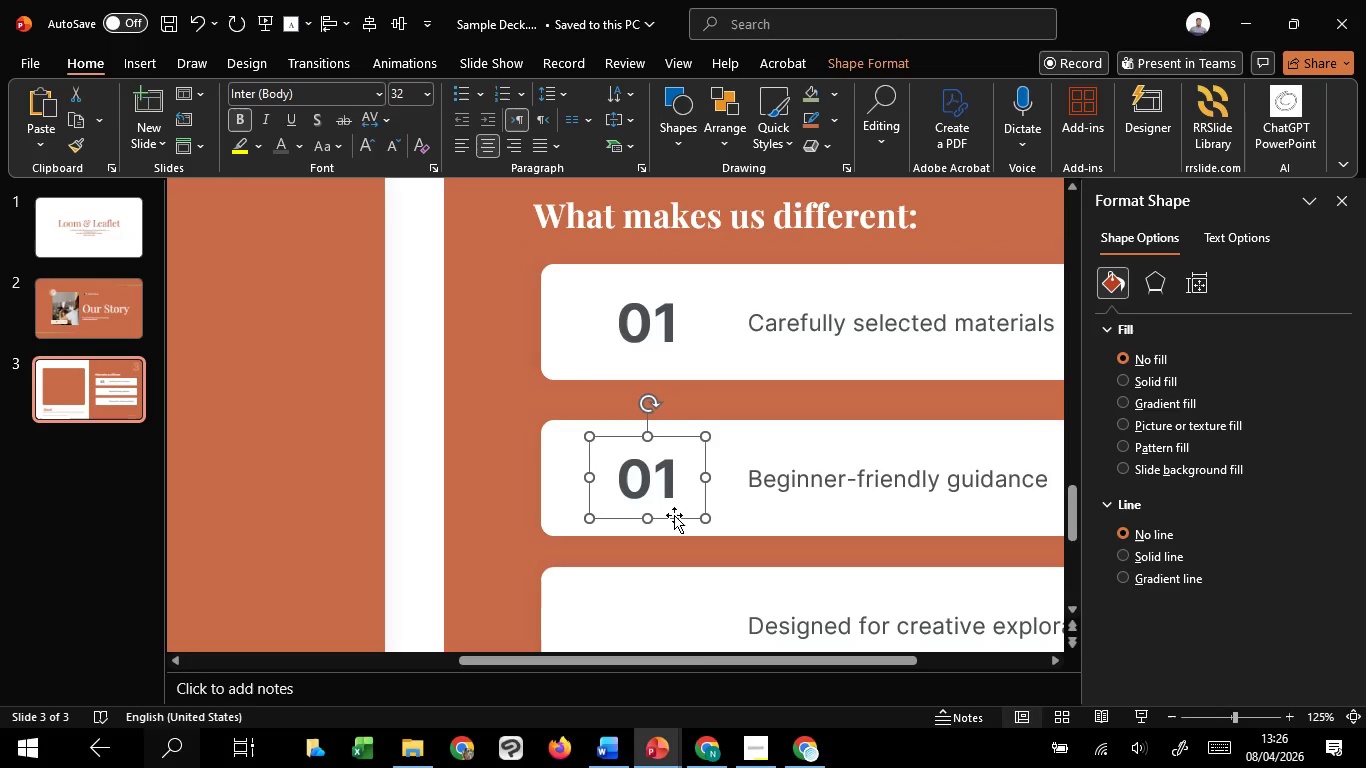 
key(Control+Shift+C)
 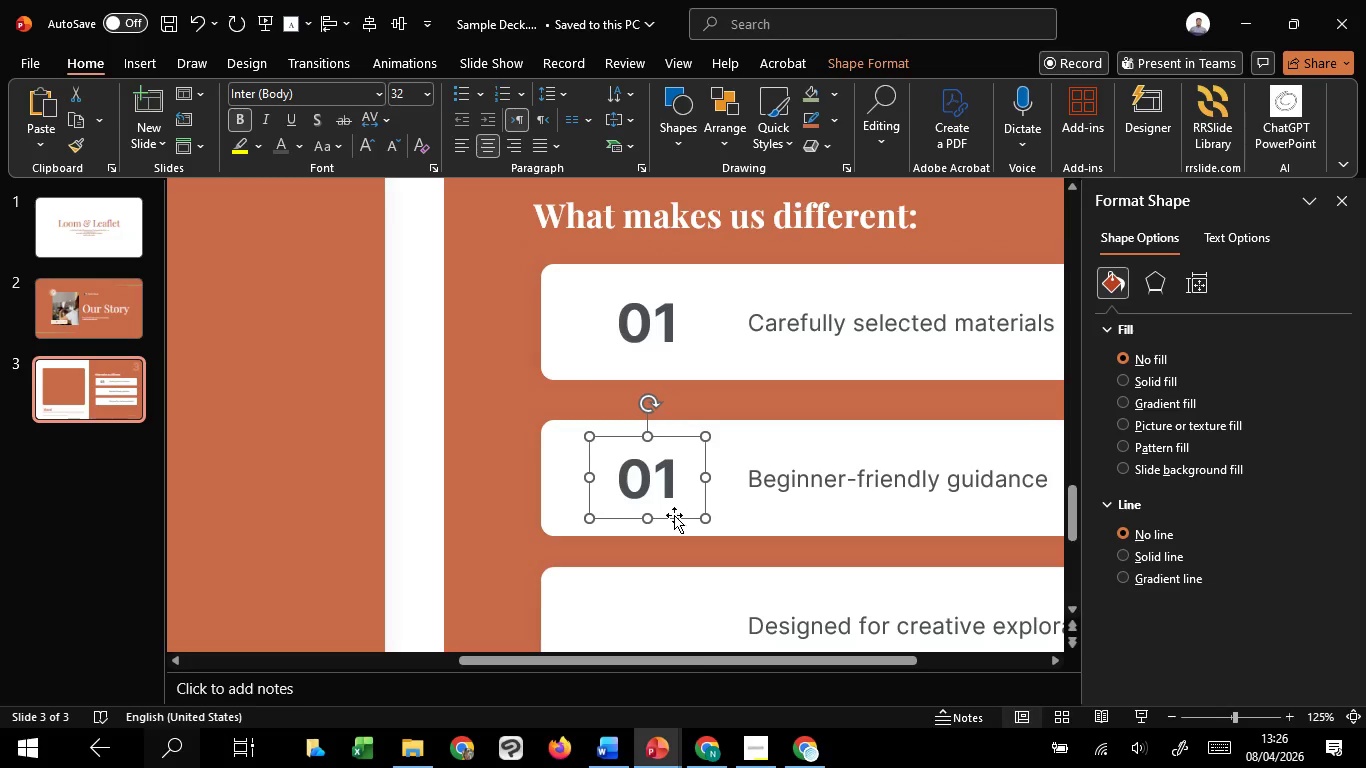 
key(Control+Shift+C)
 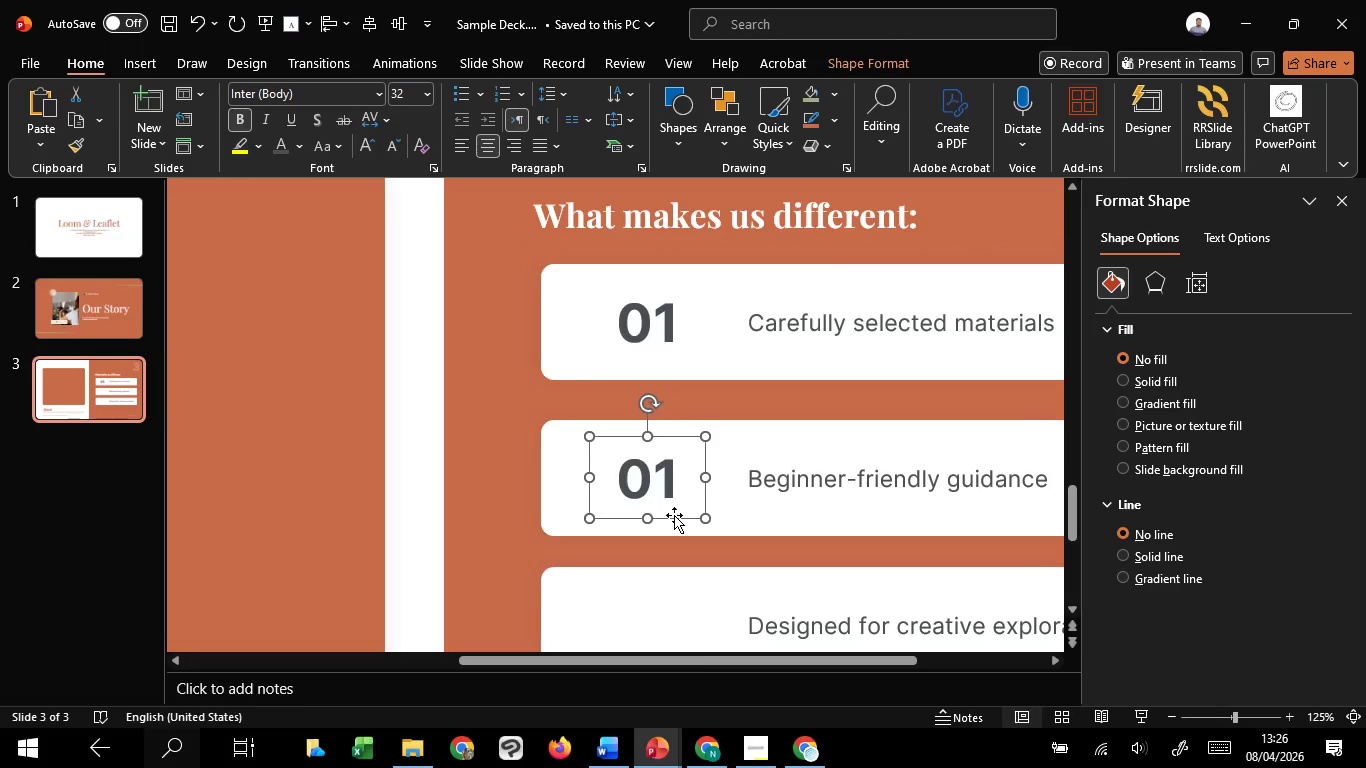 
key(Control+Shift+C)
 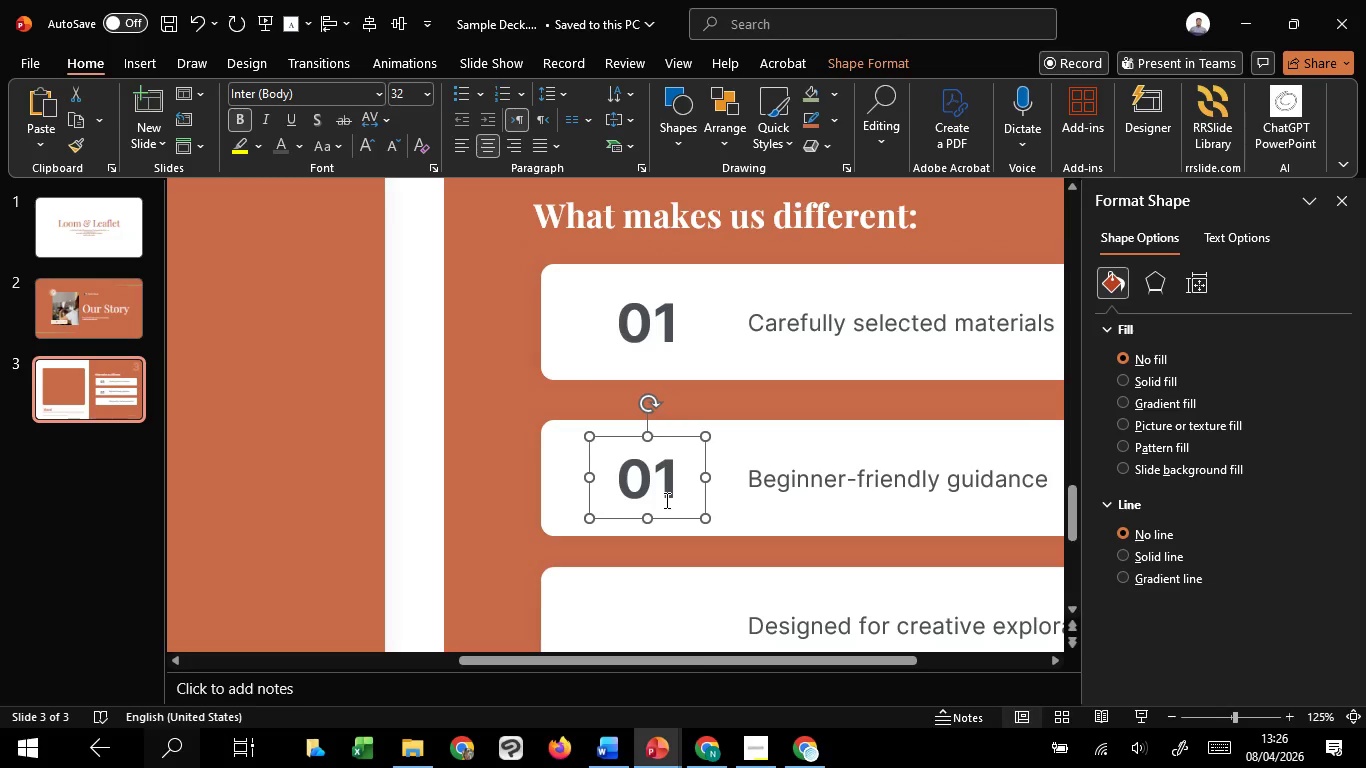 
hold_key(key=ControlLeft, duration=3.41)
 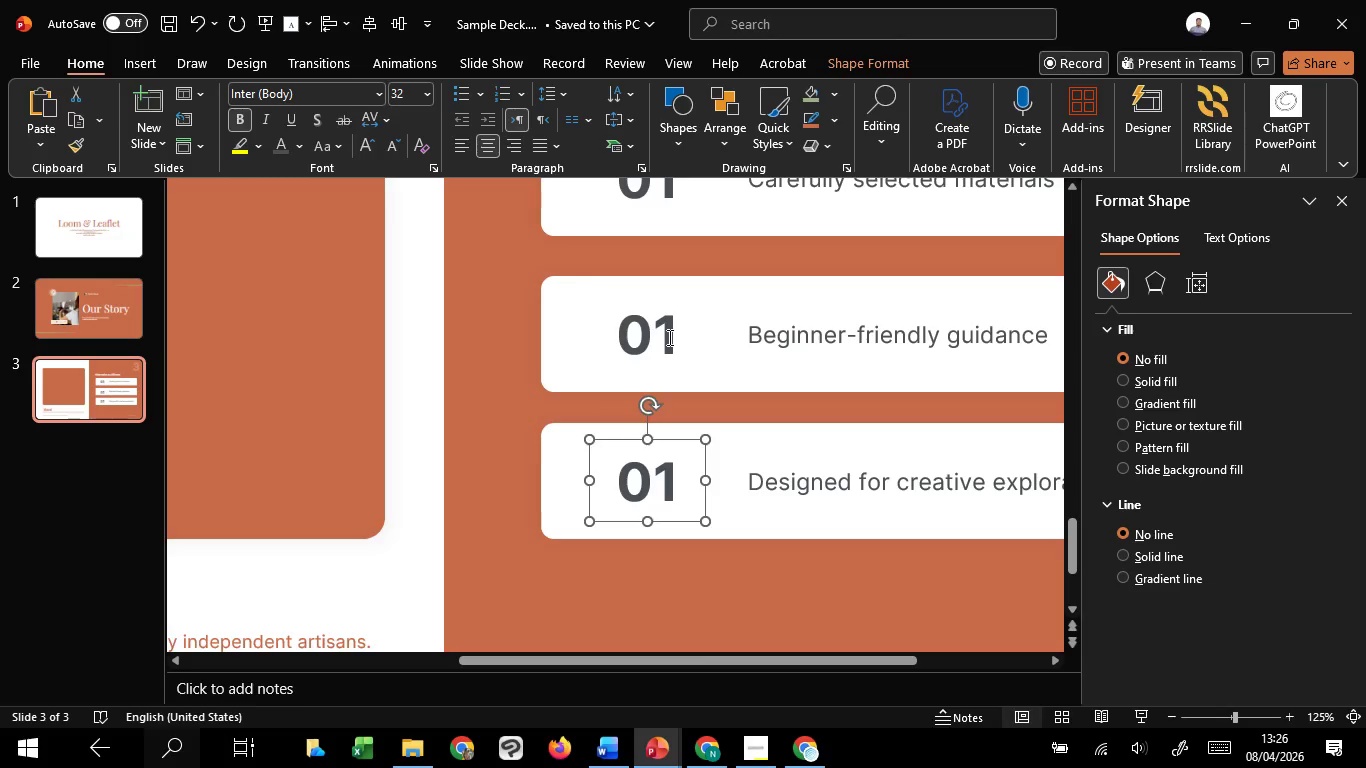 
scroll: coordinate [665, 500], scroll_direction: down, amount: 6.0
 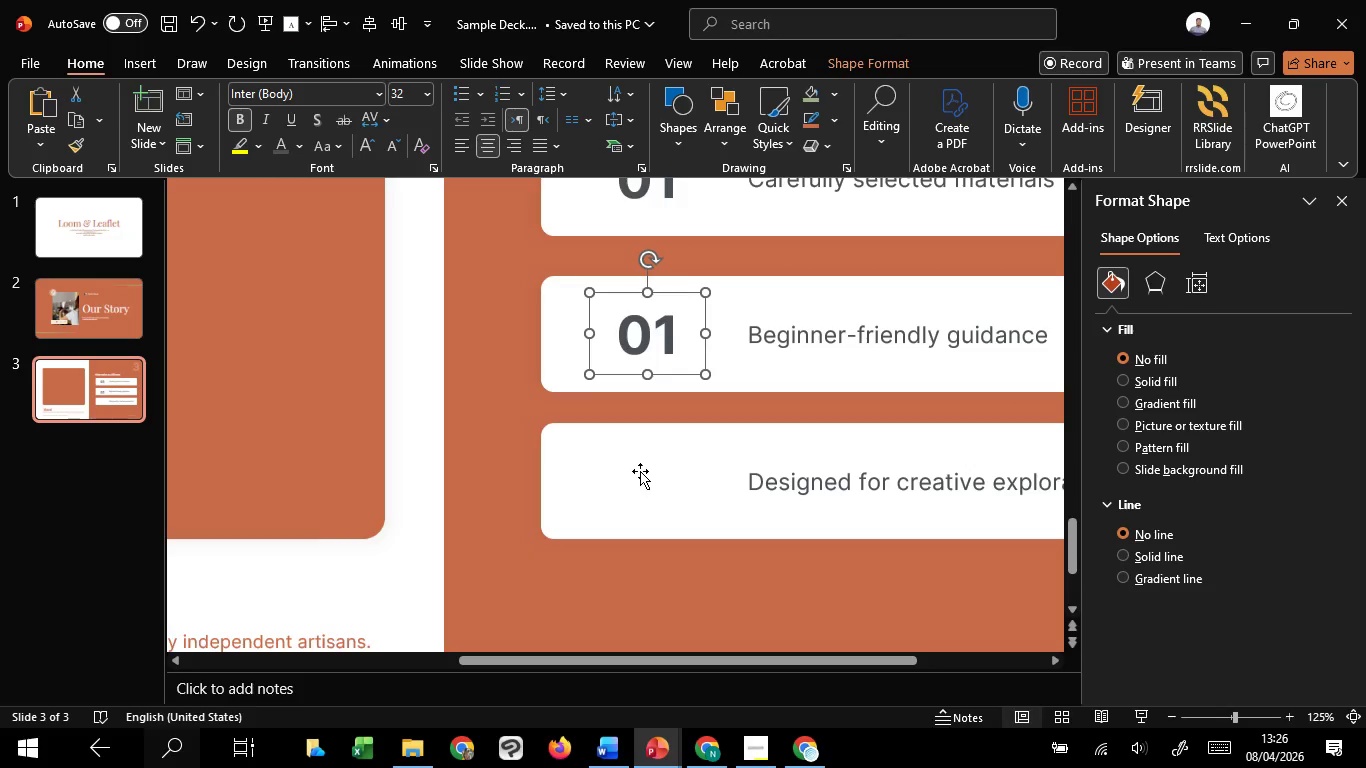 
hold_key(key=ShiftLeft, duration=3.03)
left_click_drag(start_coordinate=[668, 372], to_coordinate=[689, 516])
 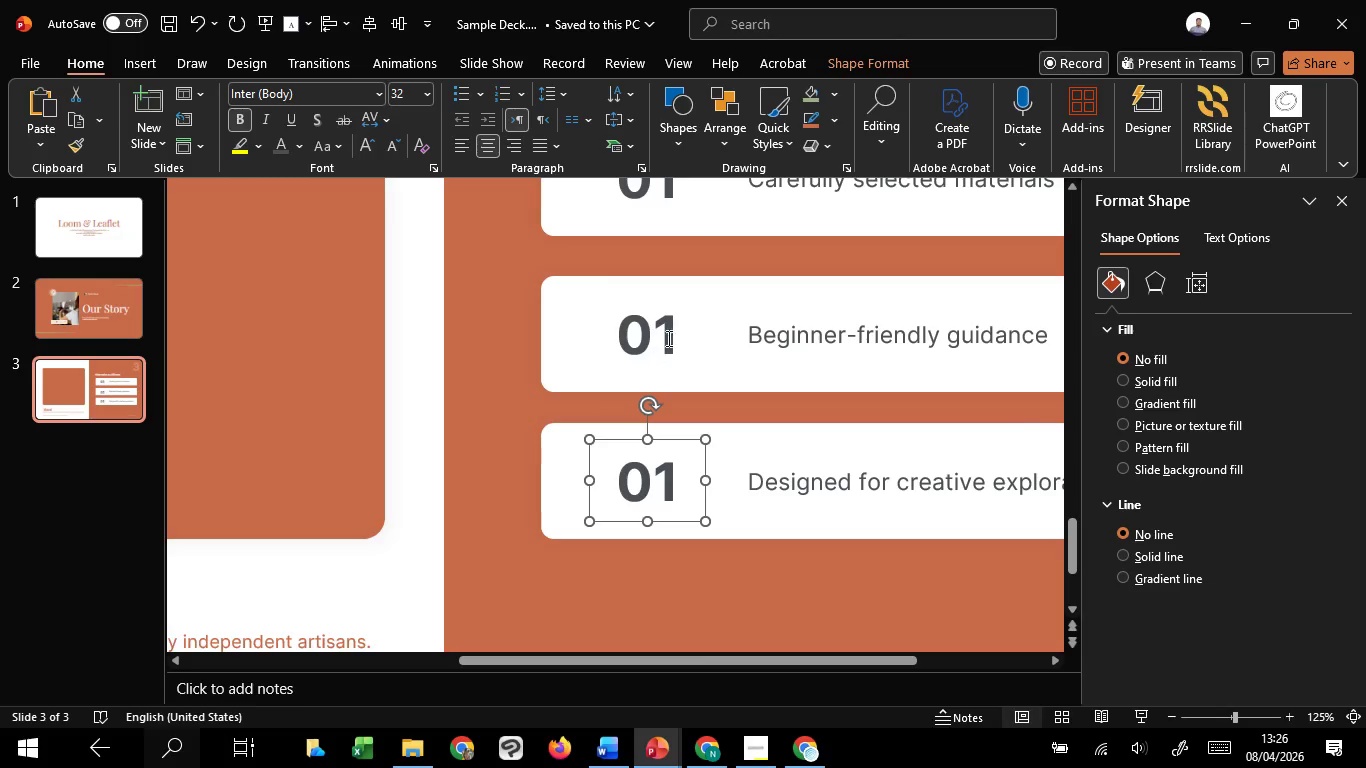 
hold_key(key=C, duration=1.51)
 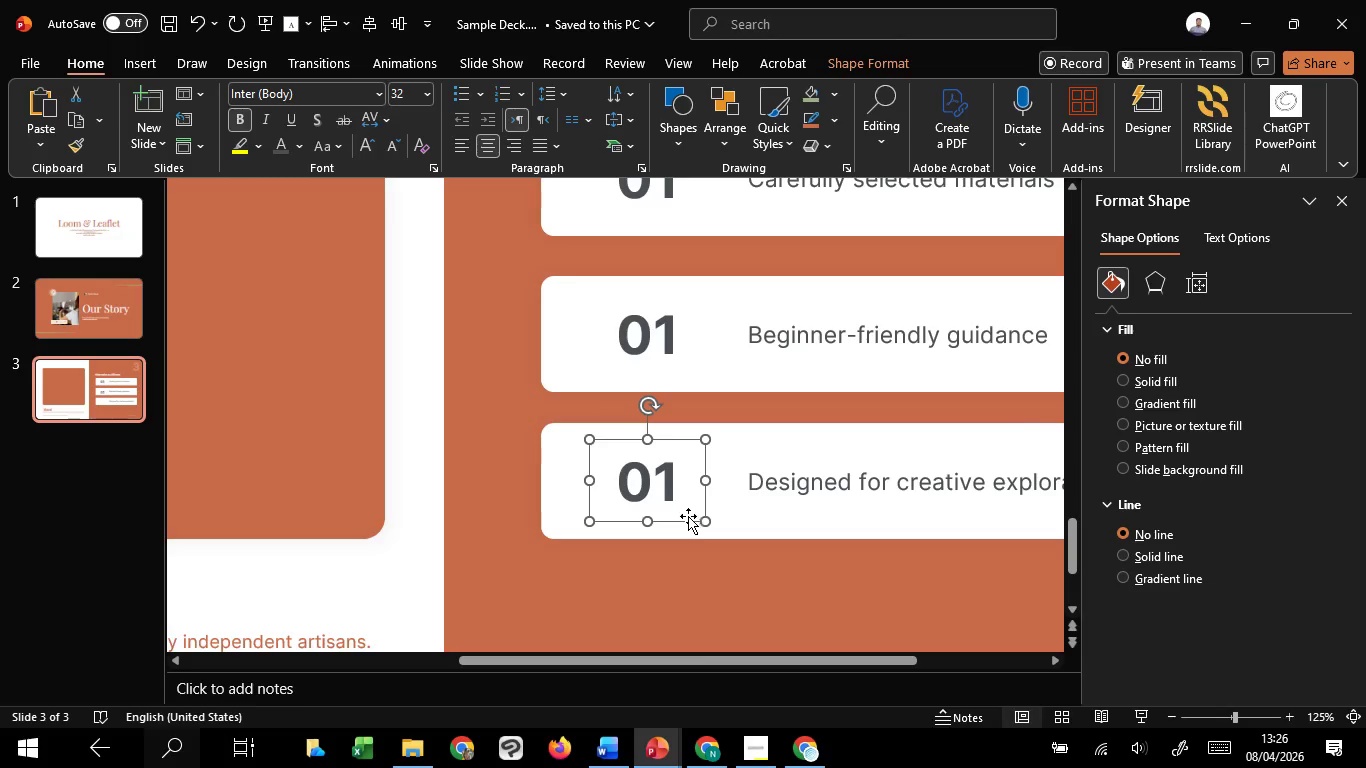 
hold_key(key=C, duration=0.56)
 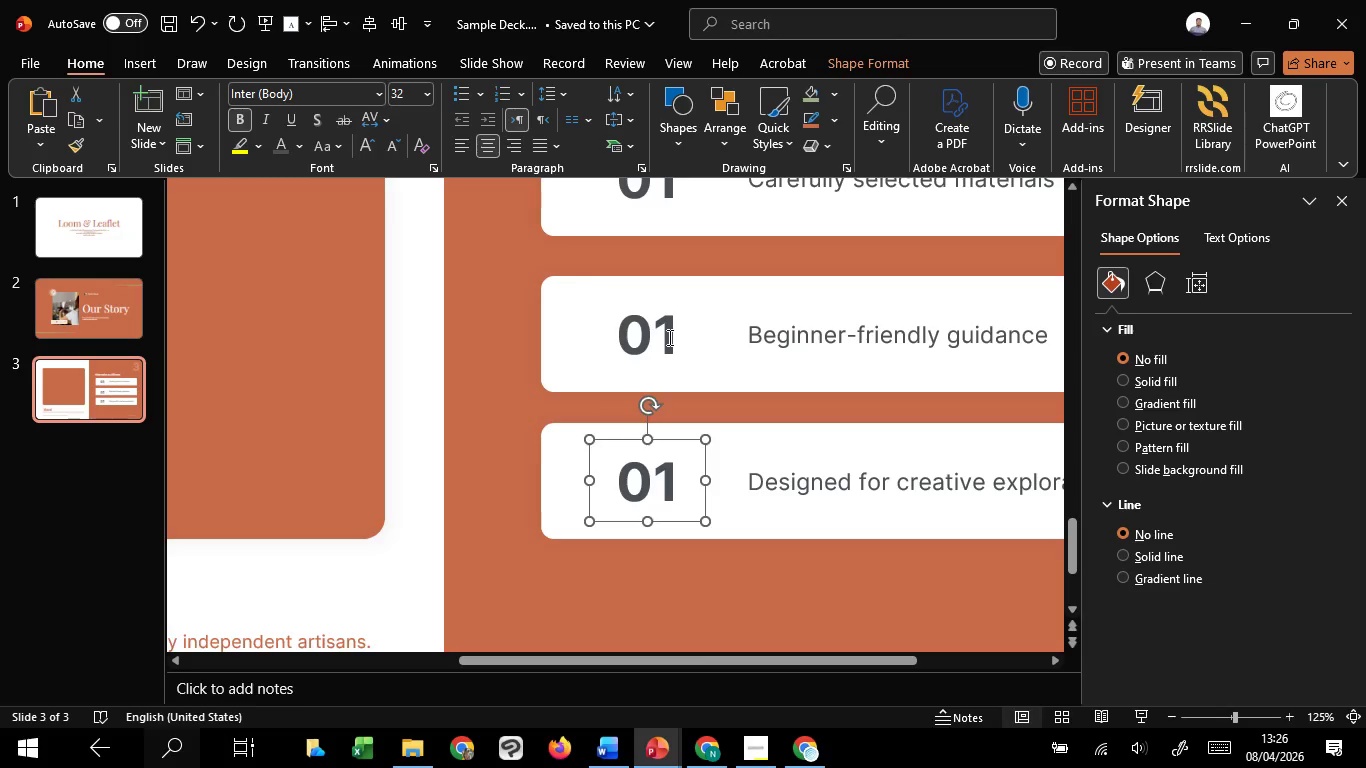 
left_click([668, 337])
 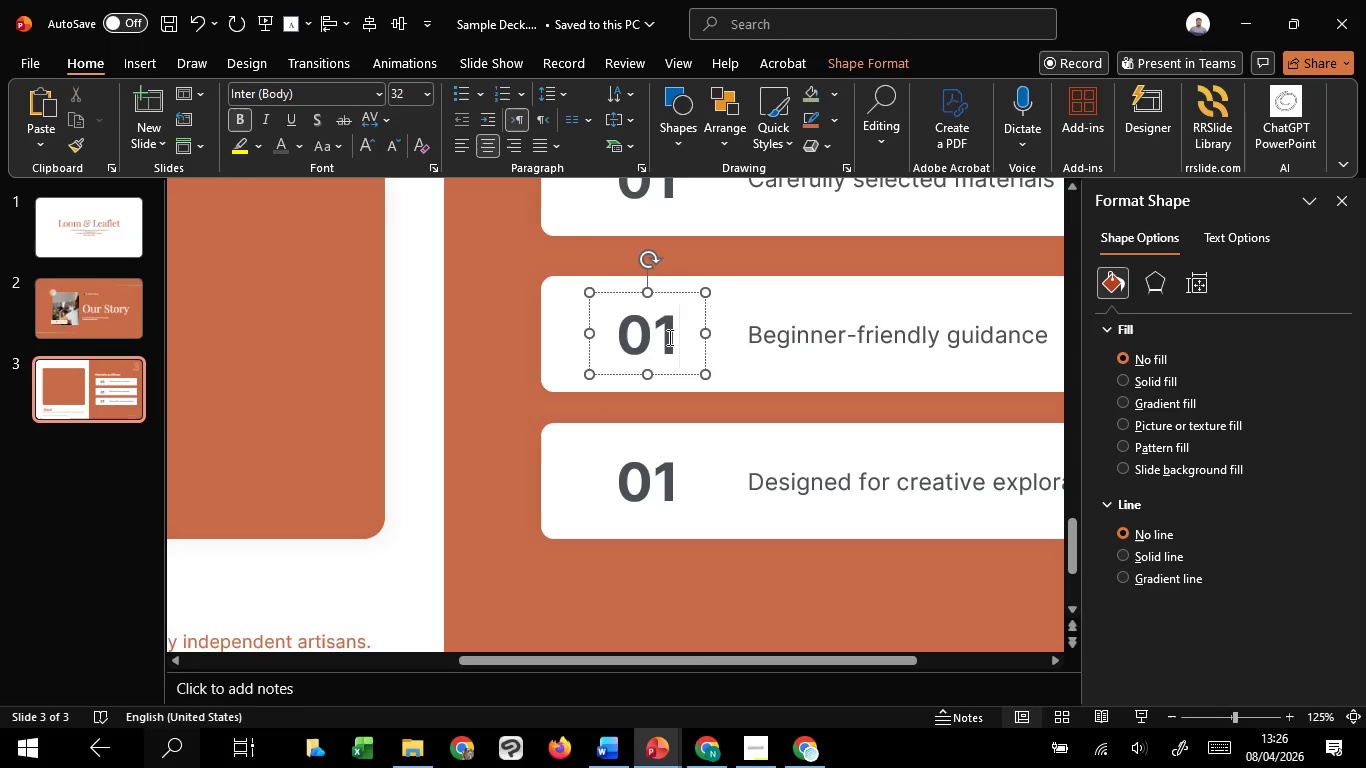 
key(Backspace)
 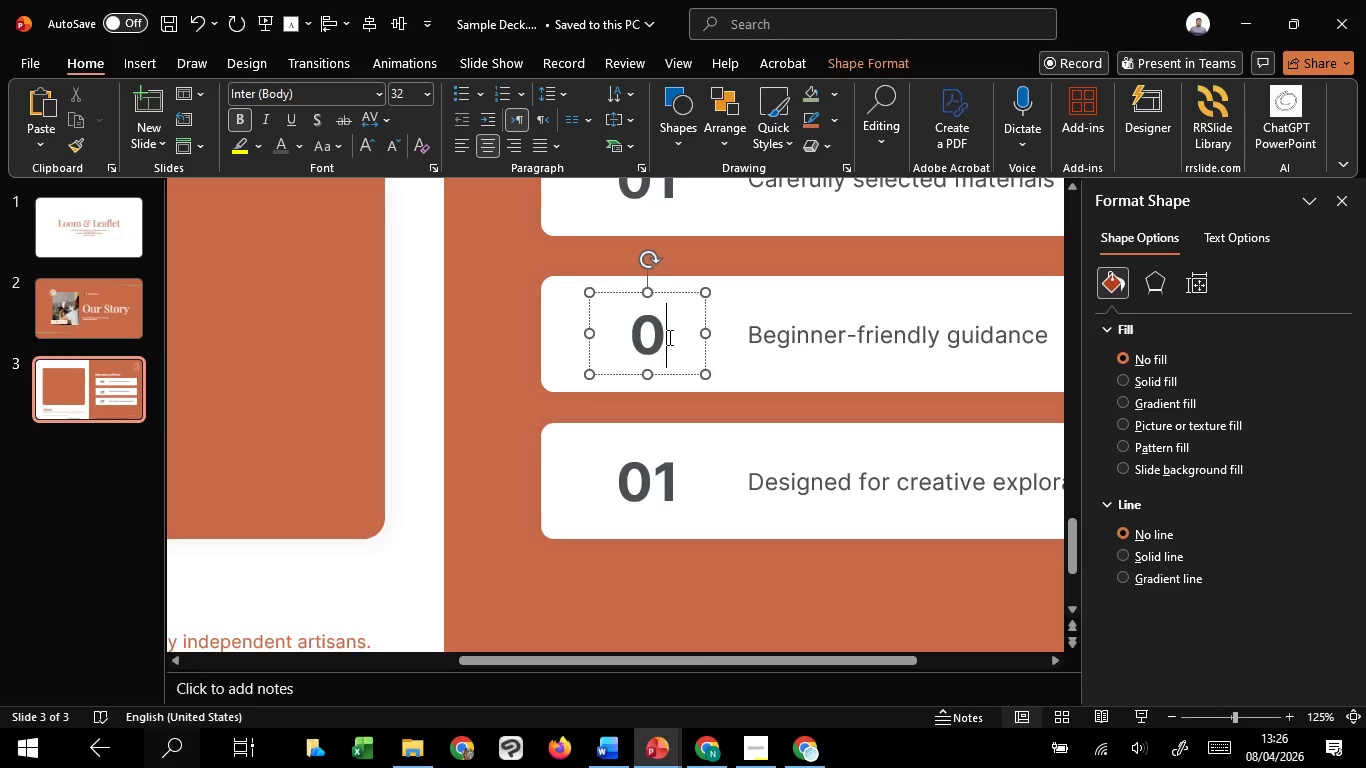 
key(2)
 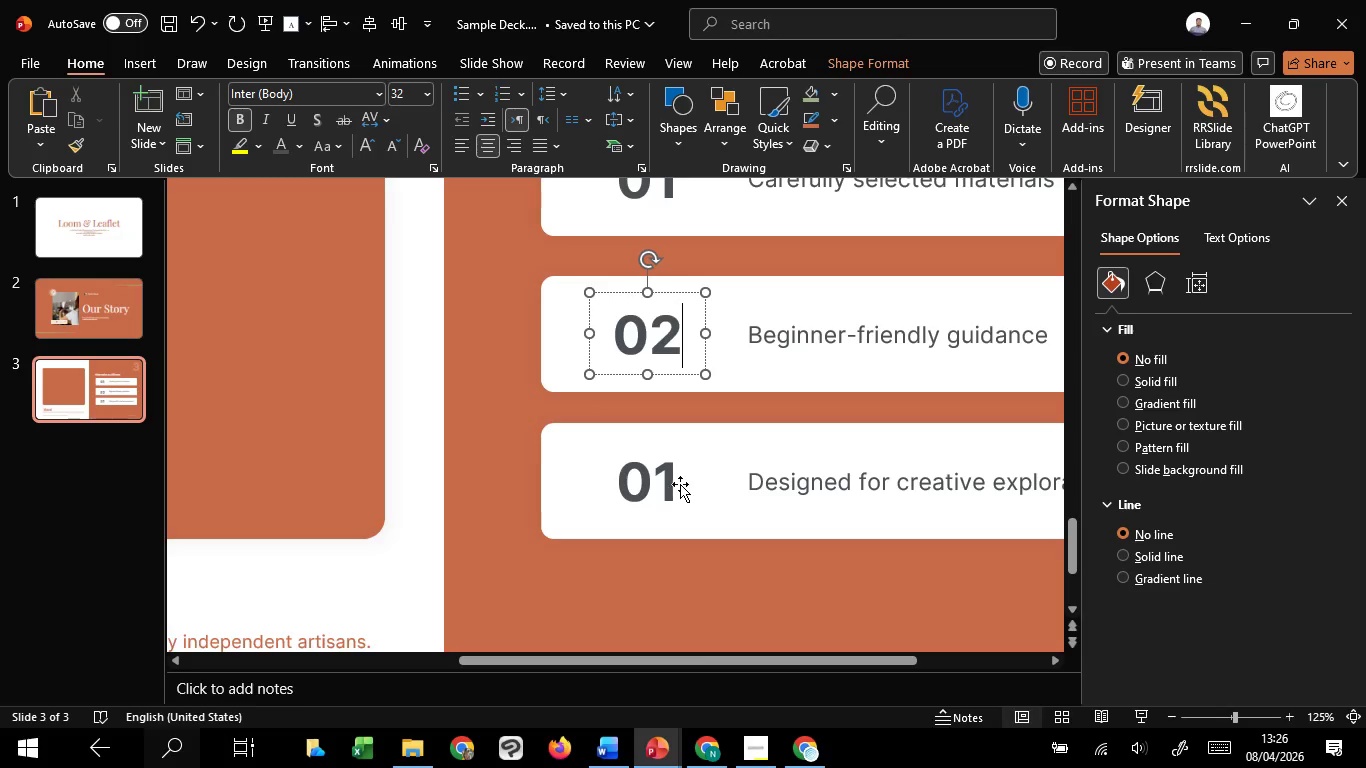 
left_click([677, 484])
 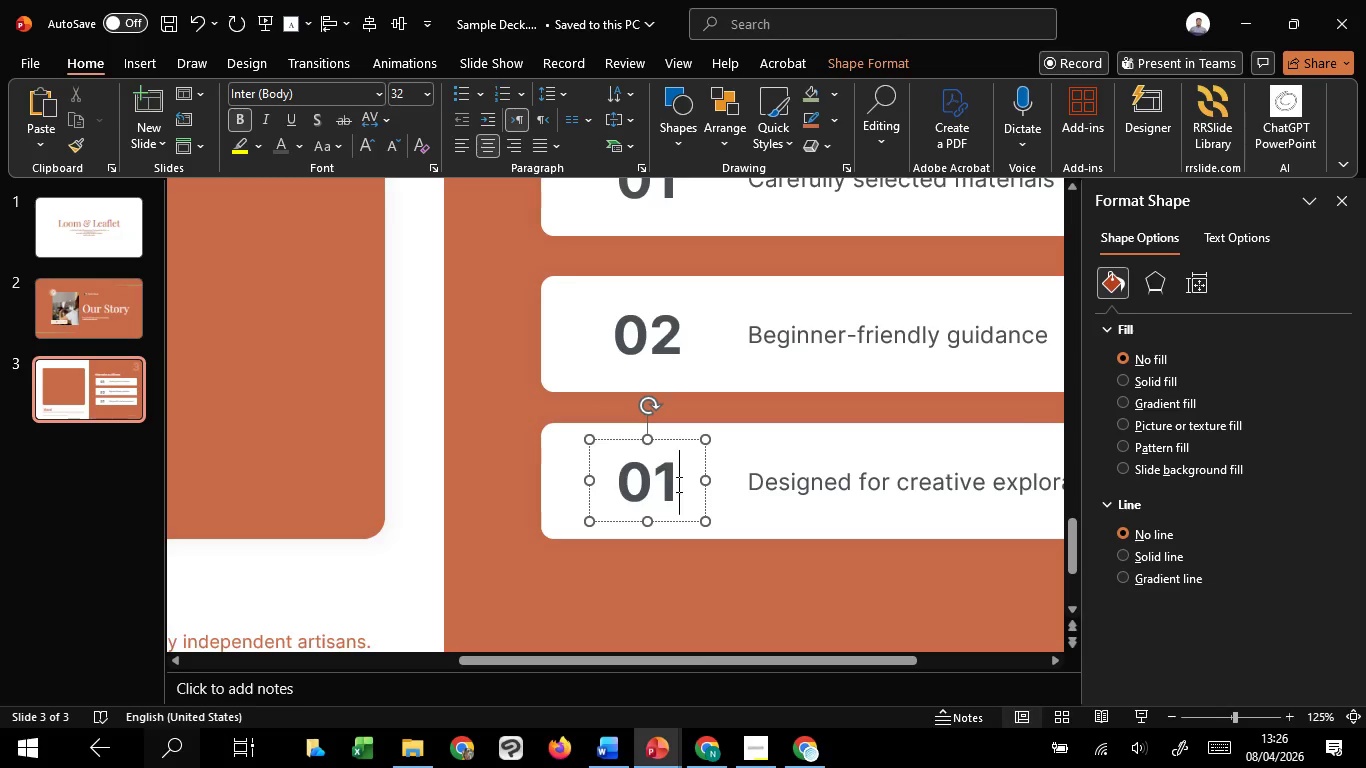 
key(Backspace)
 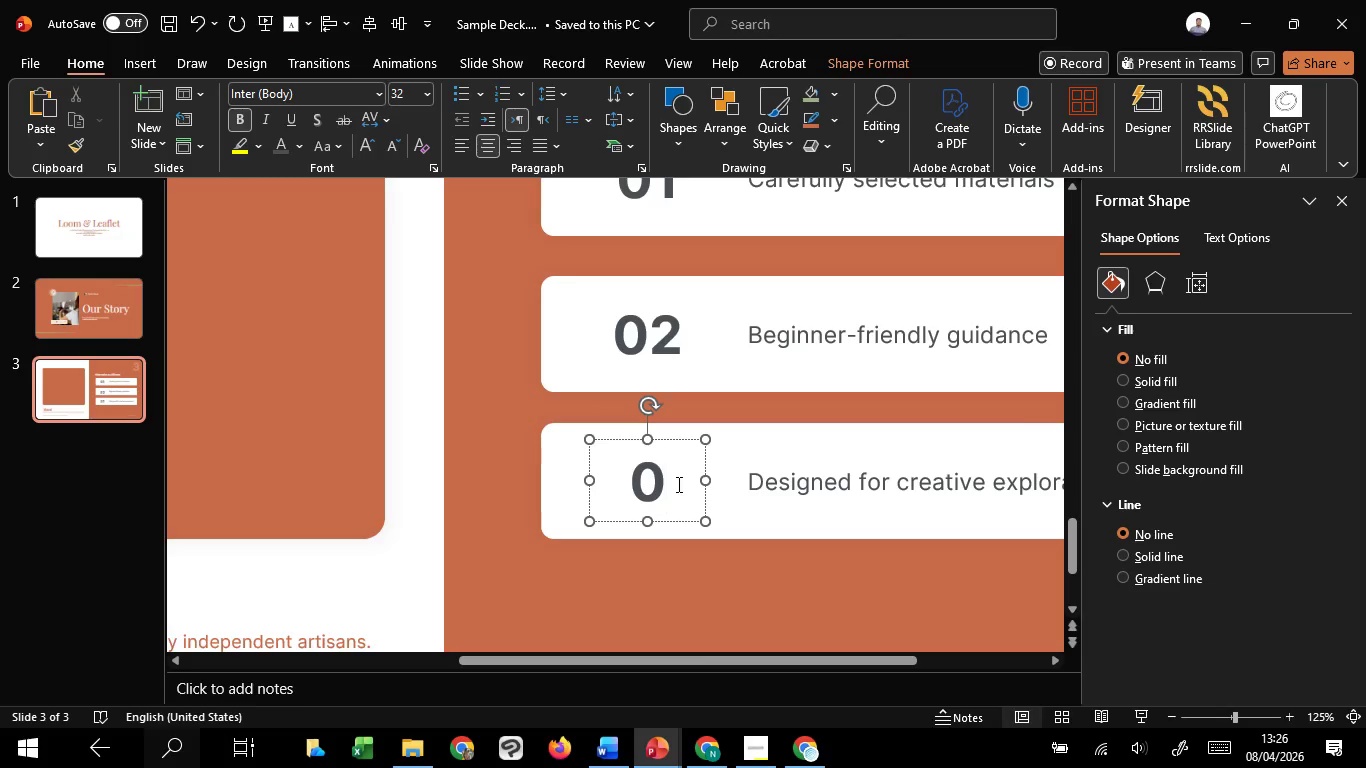 
key(3)
 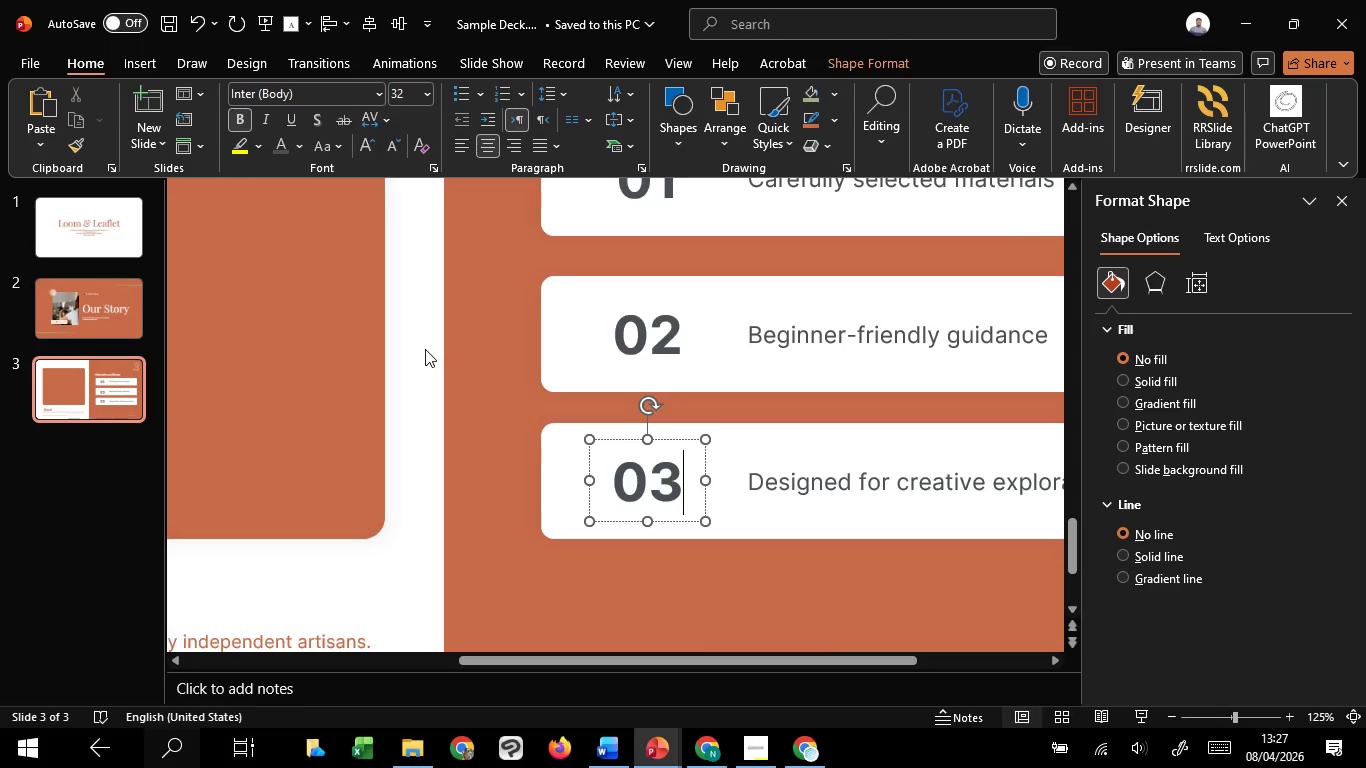 
left_click([425, 349])
 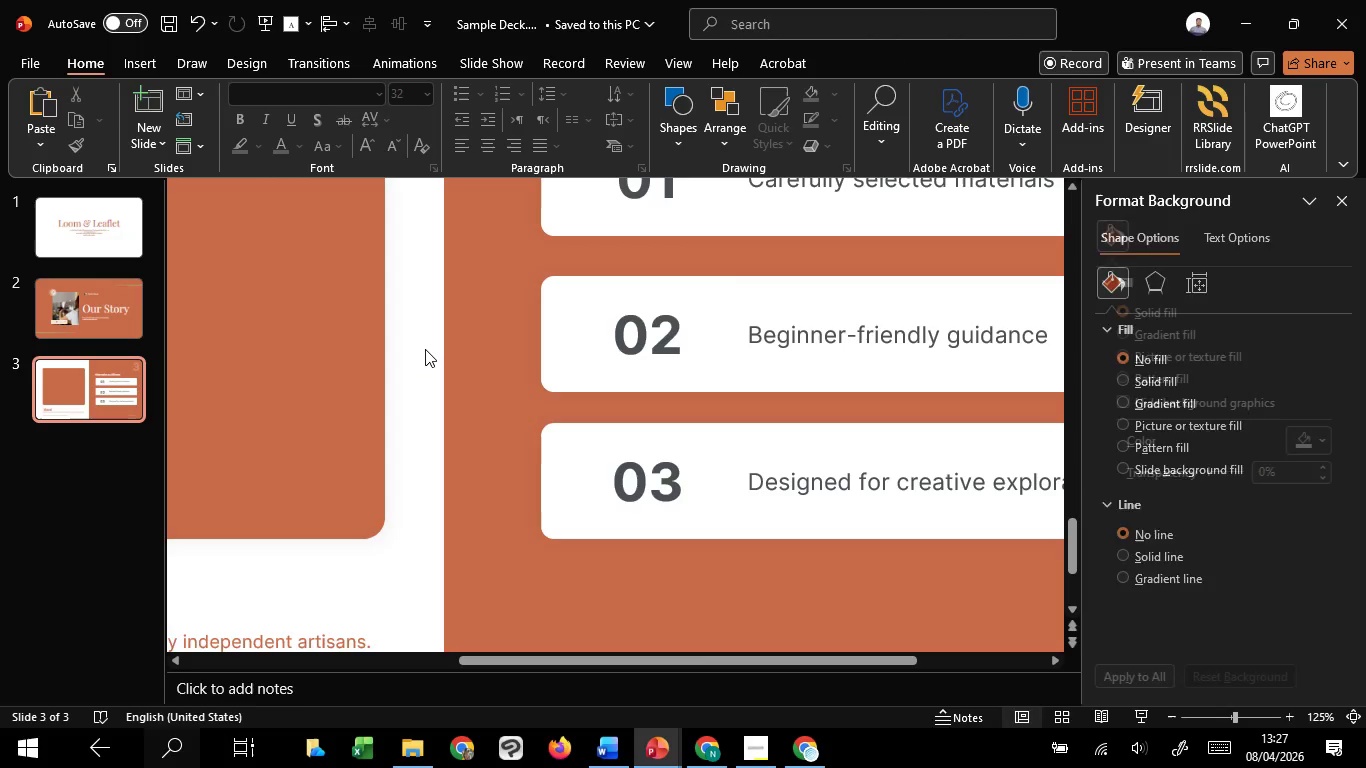 
hold_key(key=ControlLeft, duration=1.51)
 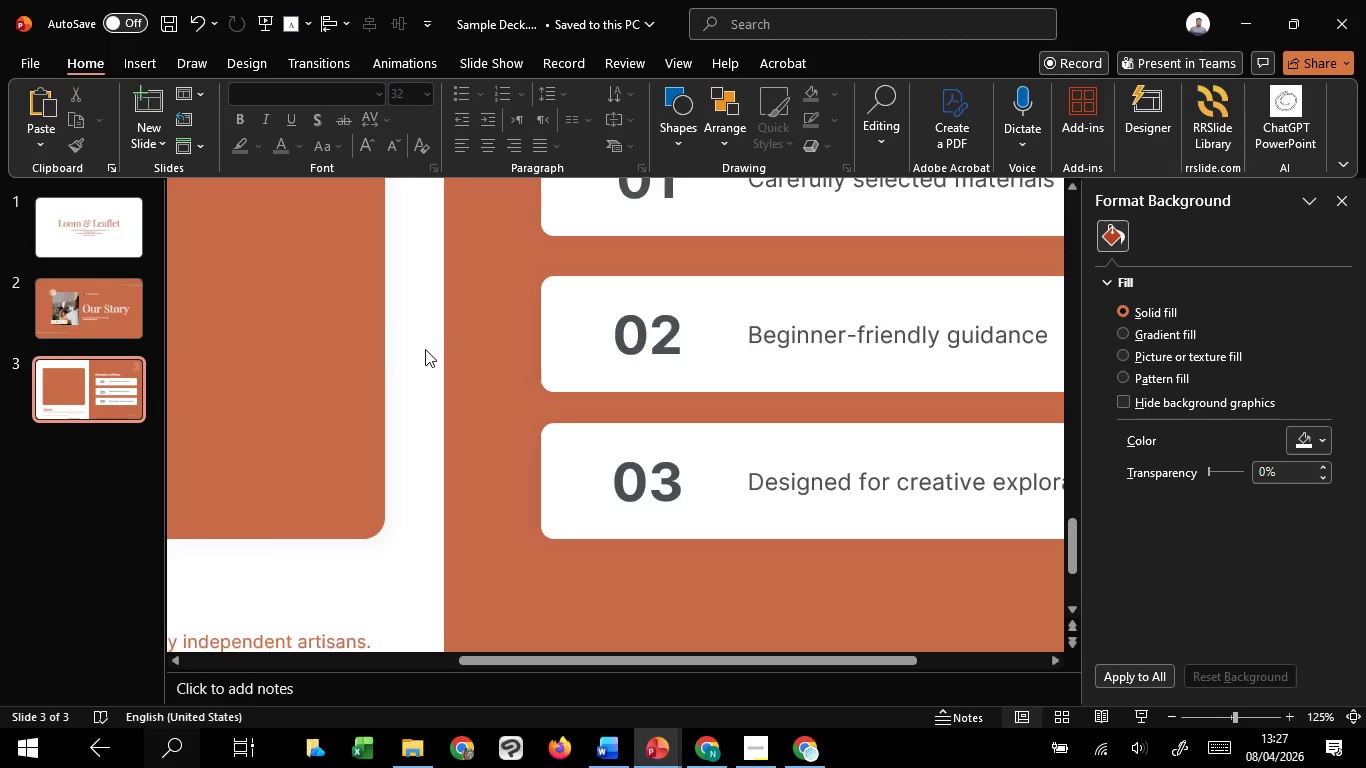 
hold_key(key=ControlLeft, duration=1.47)
scroll: coordinate [425, 349], scroll_direction: down, amount: 2.0
 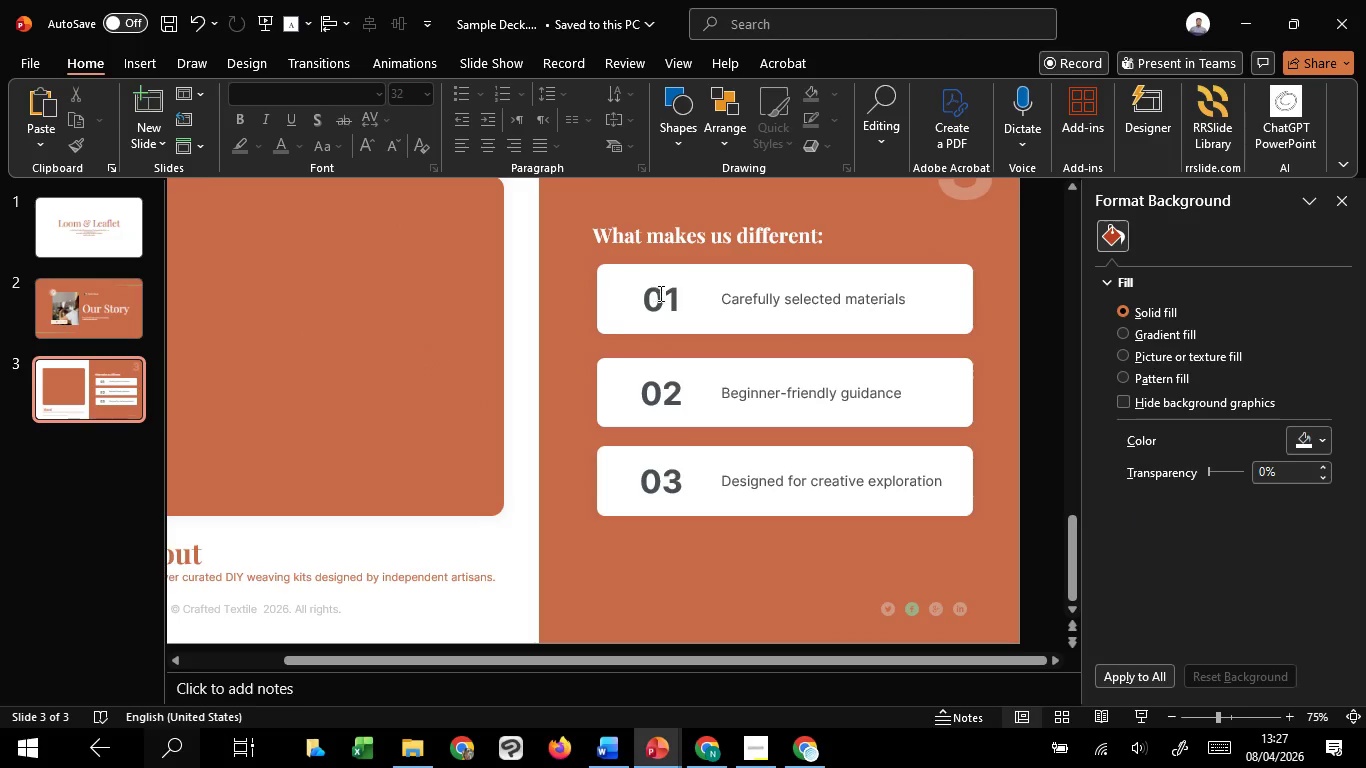 
left_click([663, 298])
 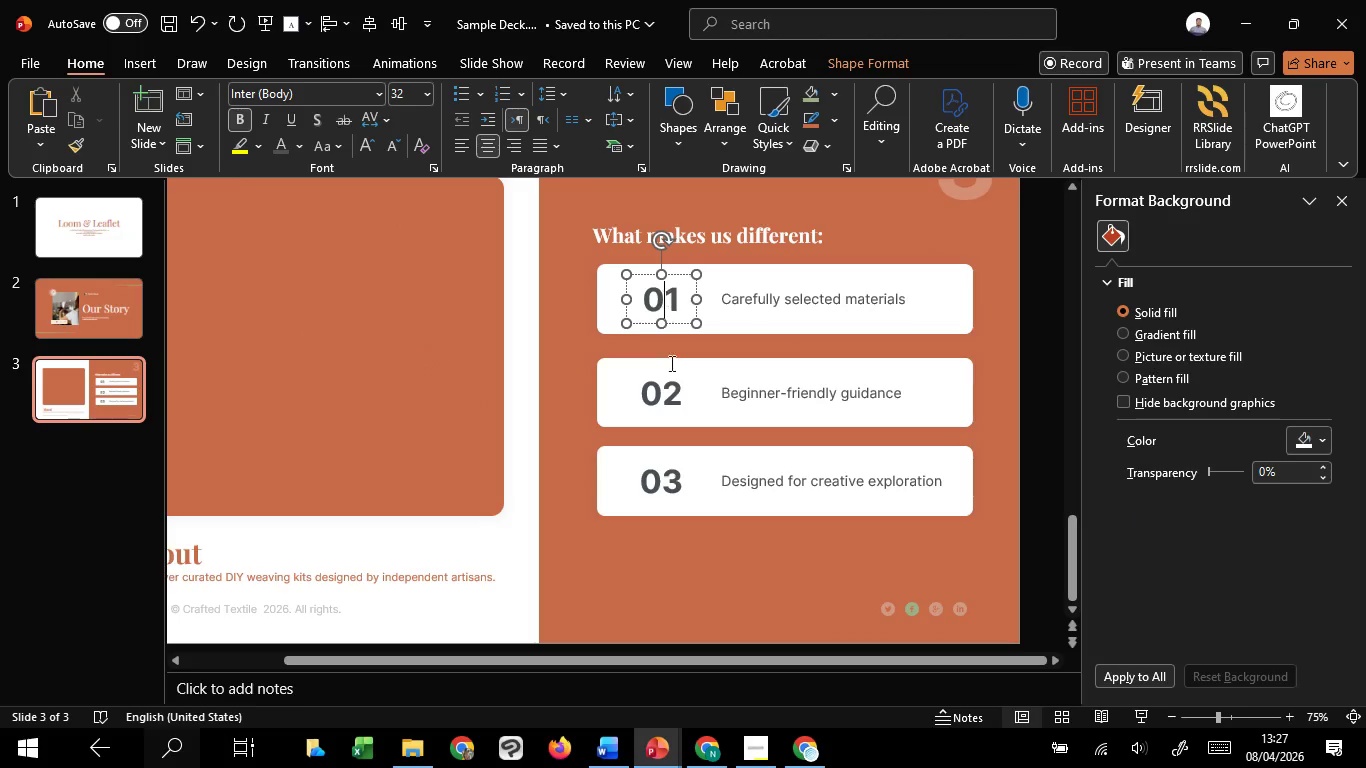 
hold_key(key=ShiftLeft, duration=1.5)
left_click([672, 395])
 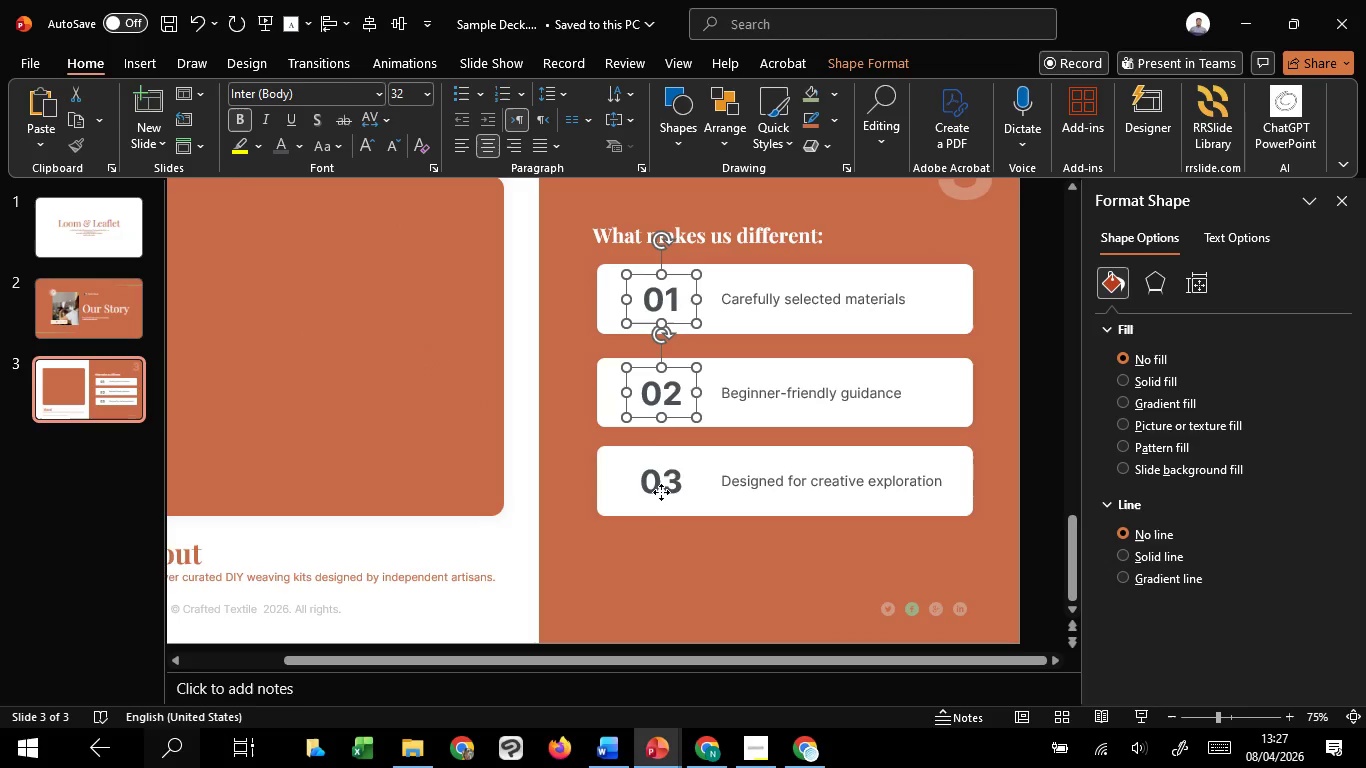 
left_click([661, 492])
 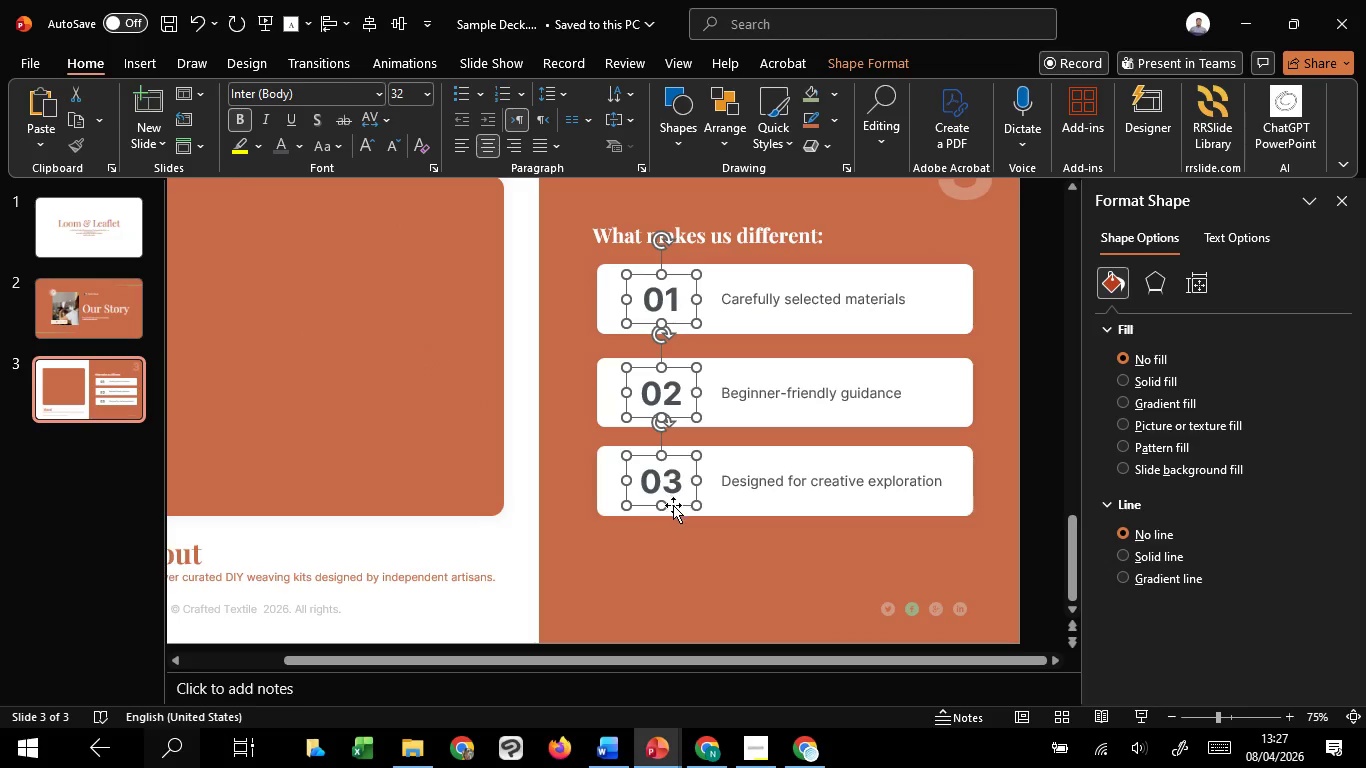 
hold_key(key=ShiftLeft, duration=1.5)
left_click_drag(start_coordinate=[673, 505], to_coordinate=[673, 500])
 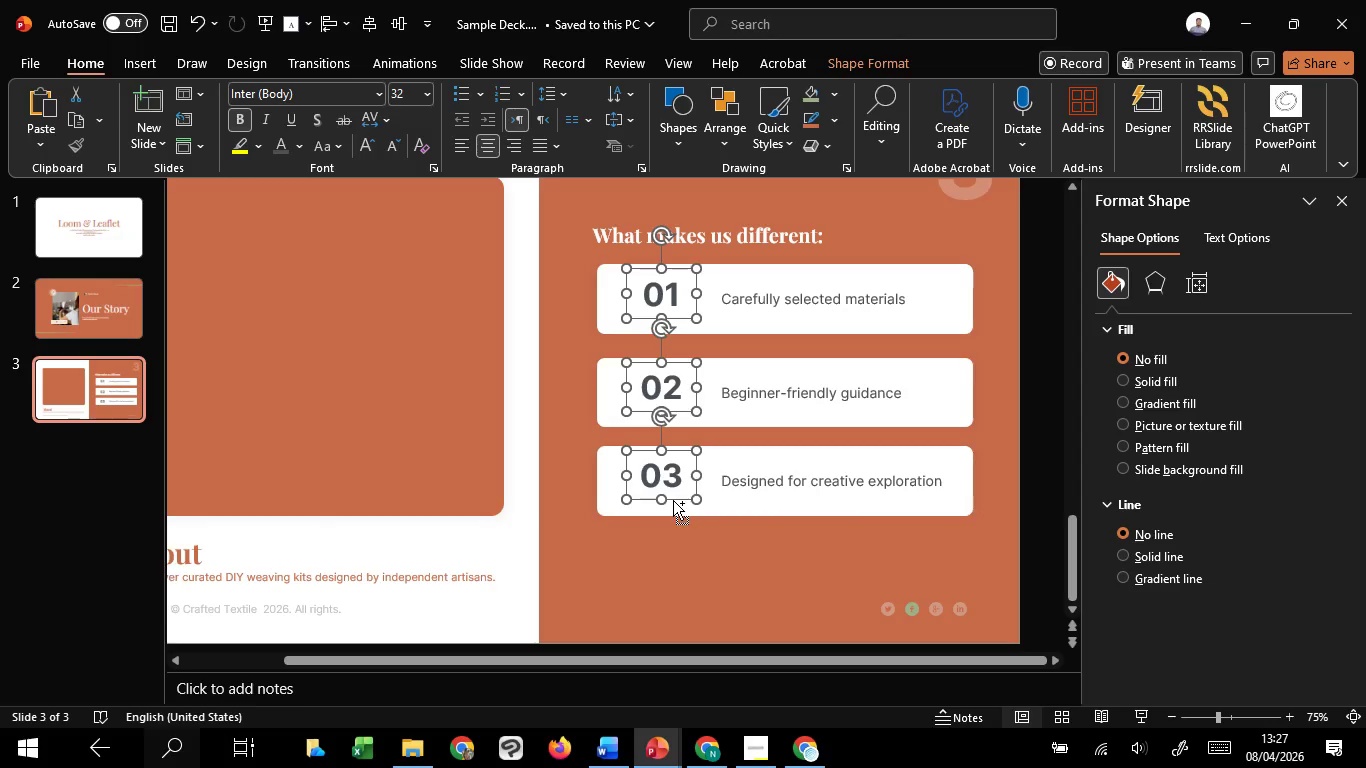 
hold_key(key=ShiftLeft, duration=1.53)
 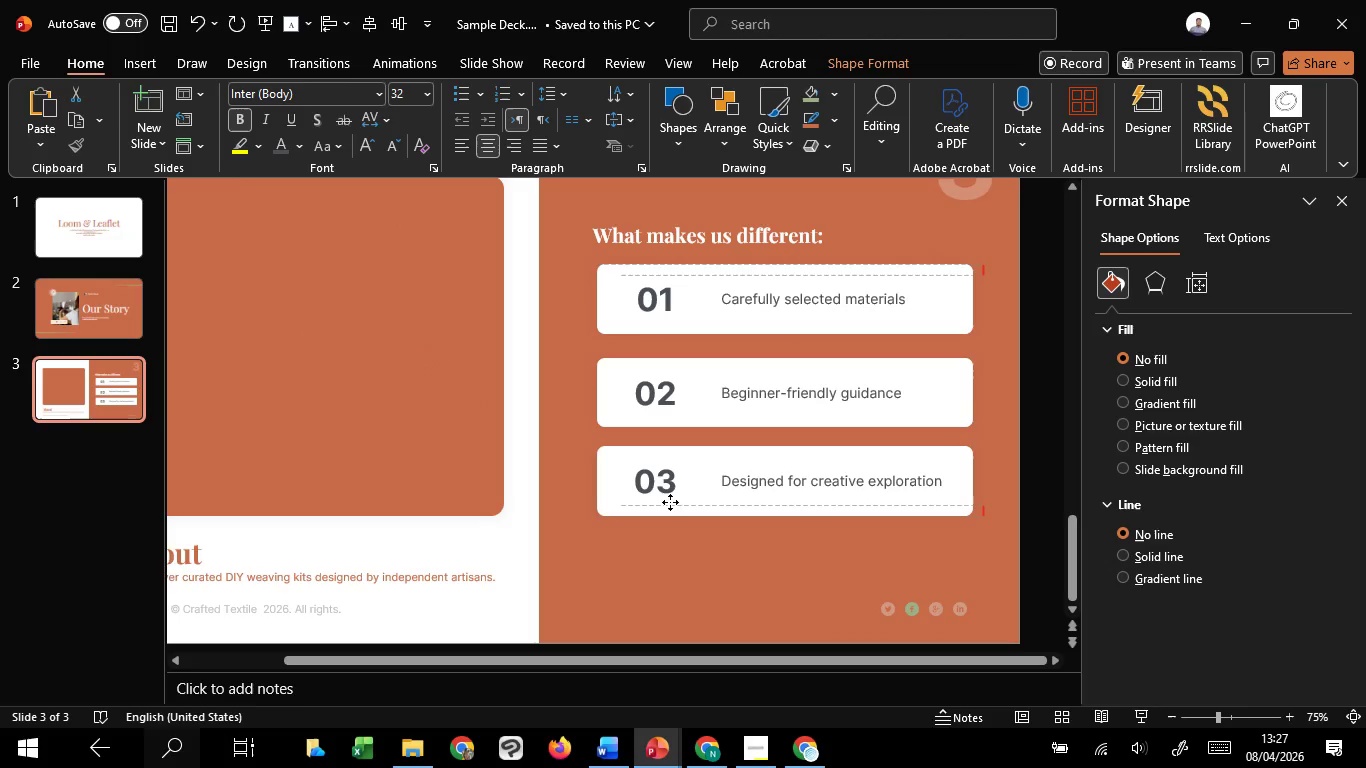 
hold_key(key=ShiftLeft, duration=1.52)
 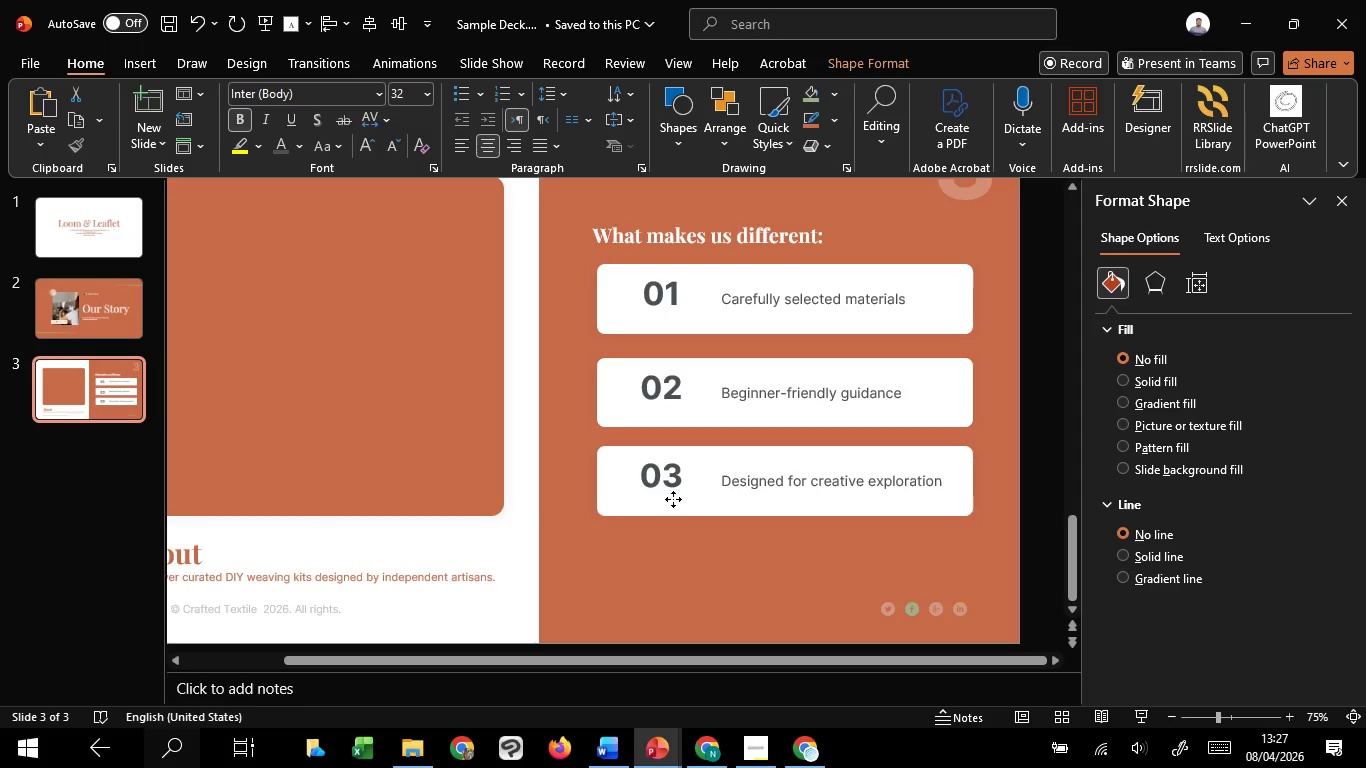 
hold_key(key=ShiftLeft, duration=1.34)
 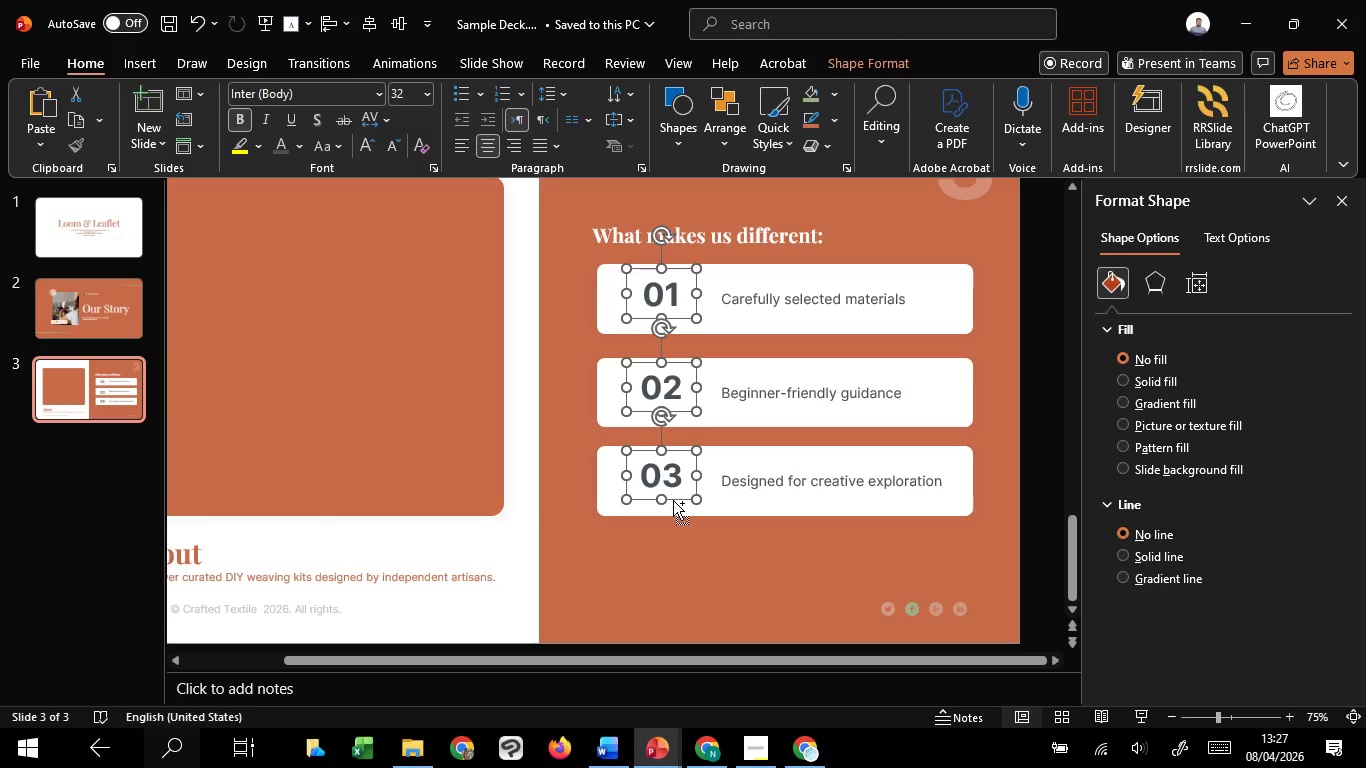 
key(Control+Z)
 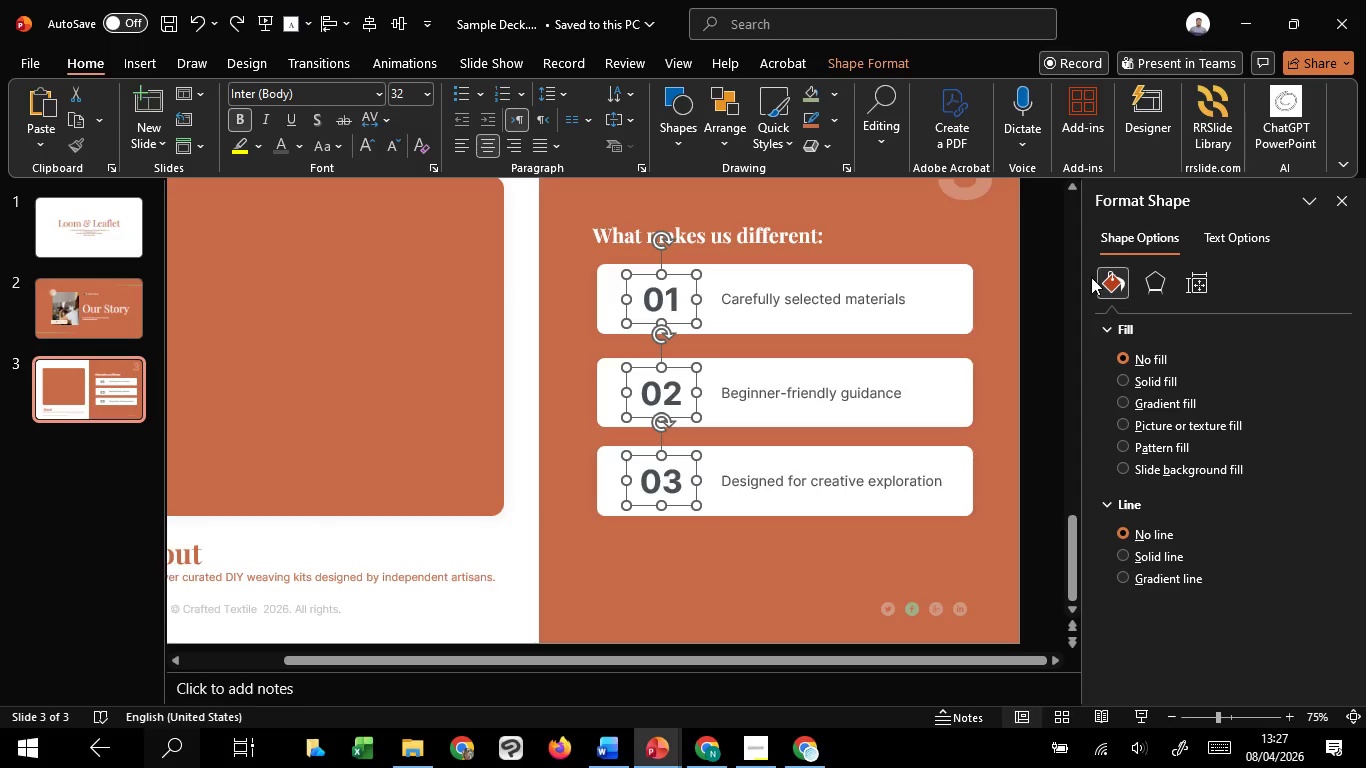 
wait(22.16)
 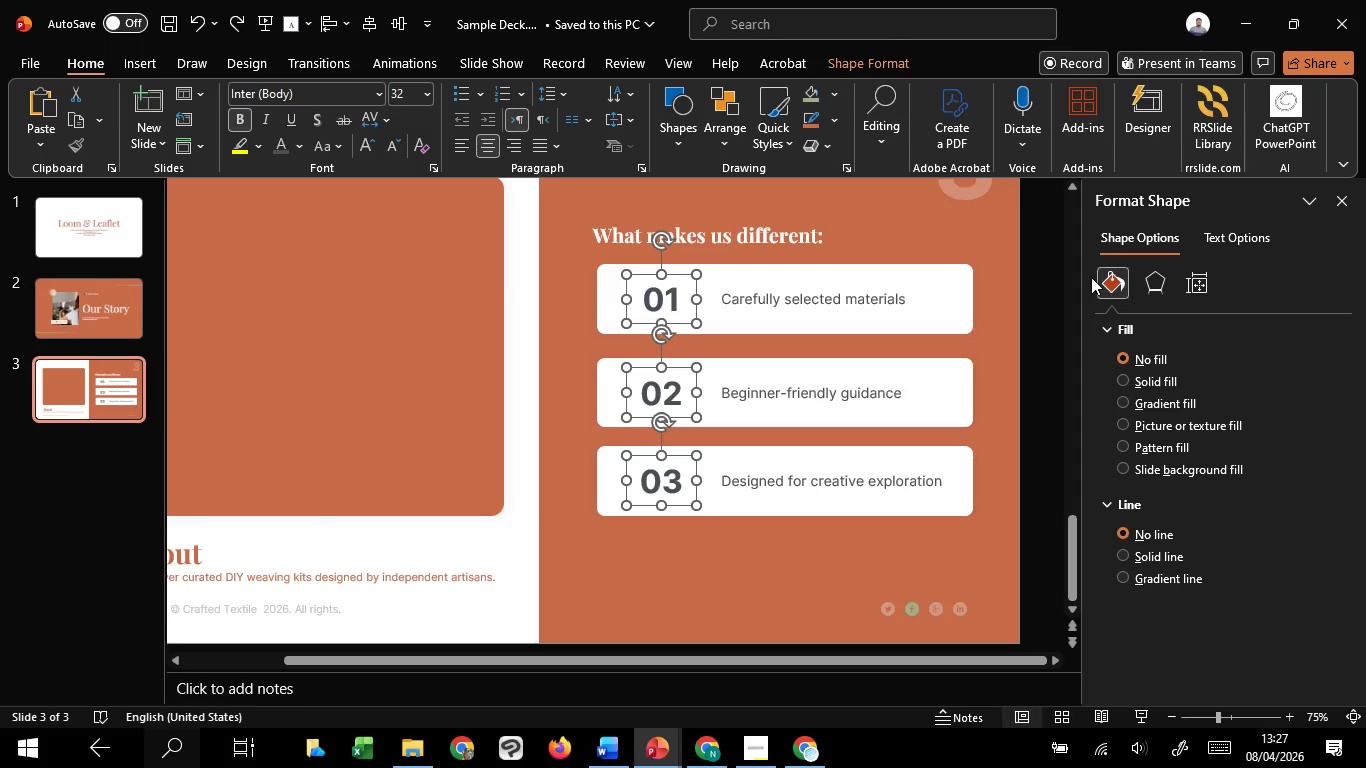 
hold_key(key=ControlLeft, duration=1.02)
scroll: coordinate [827, 438], scroll_direction: down, amount: 1.0
 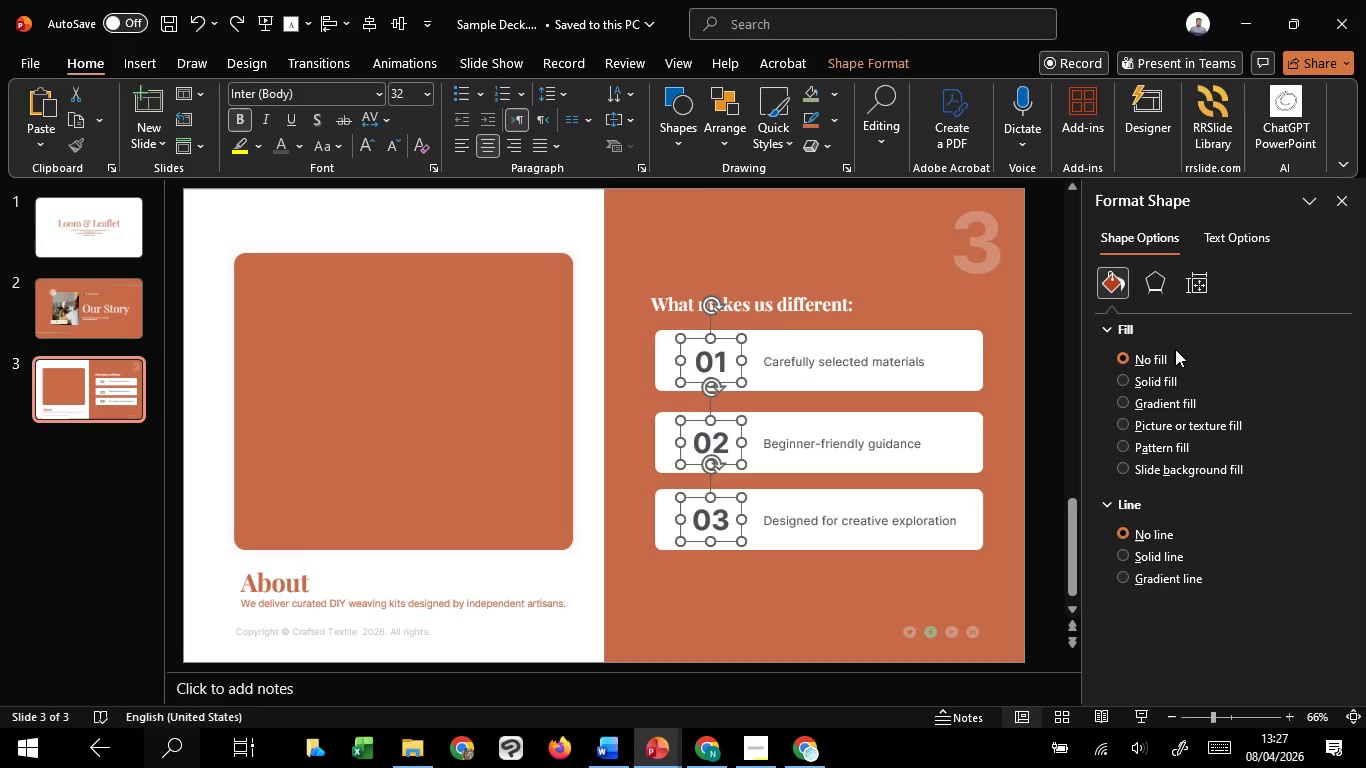 
left_click([1223, 249])
 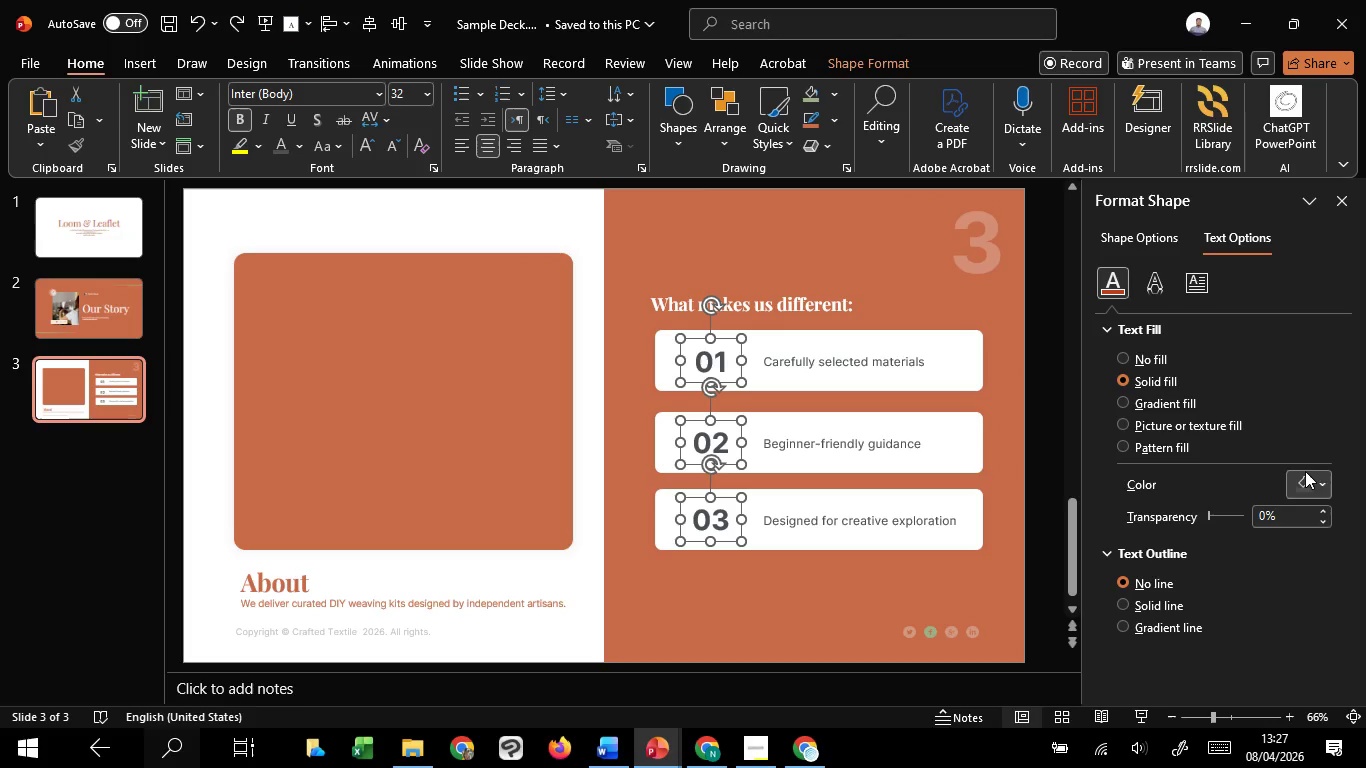 
left_click([1304, 469])
 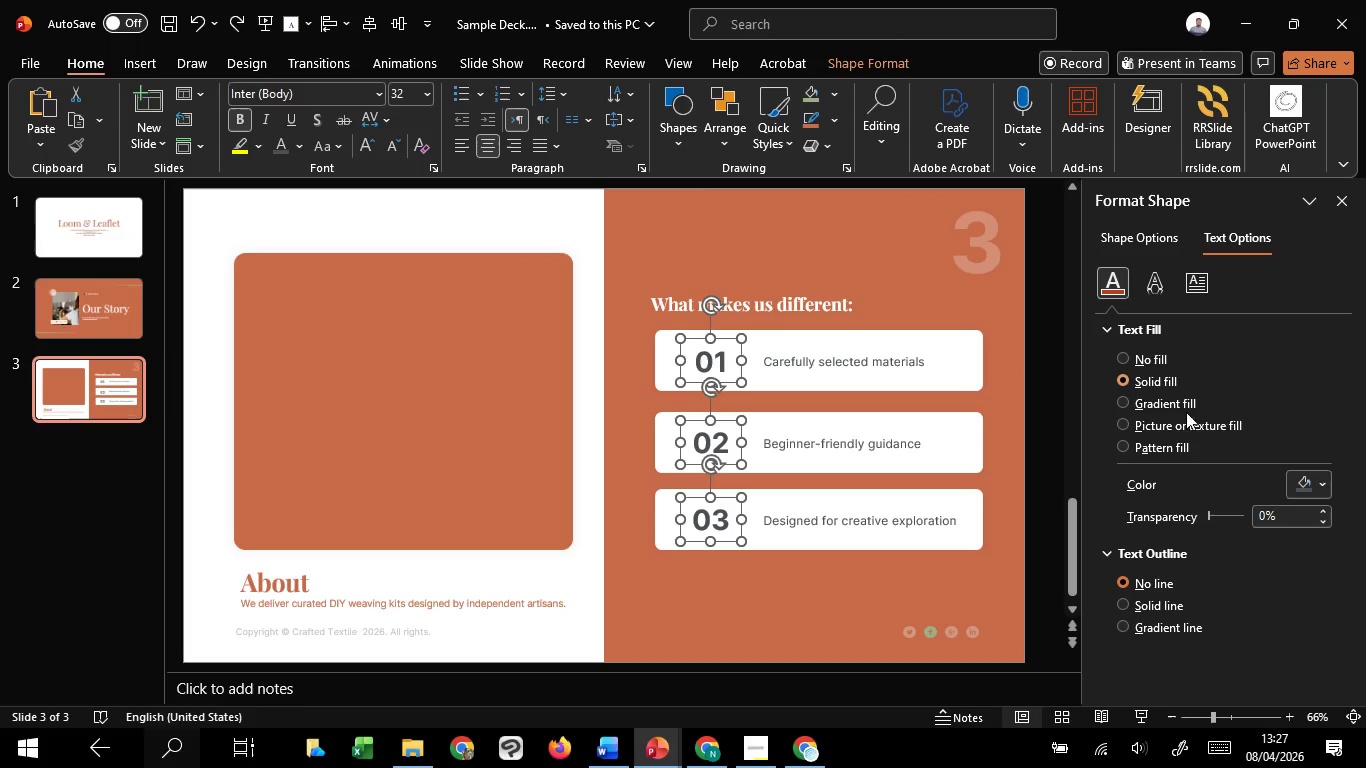 
left_click([1304, 480])
 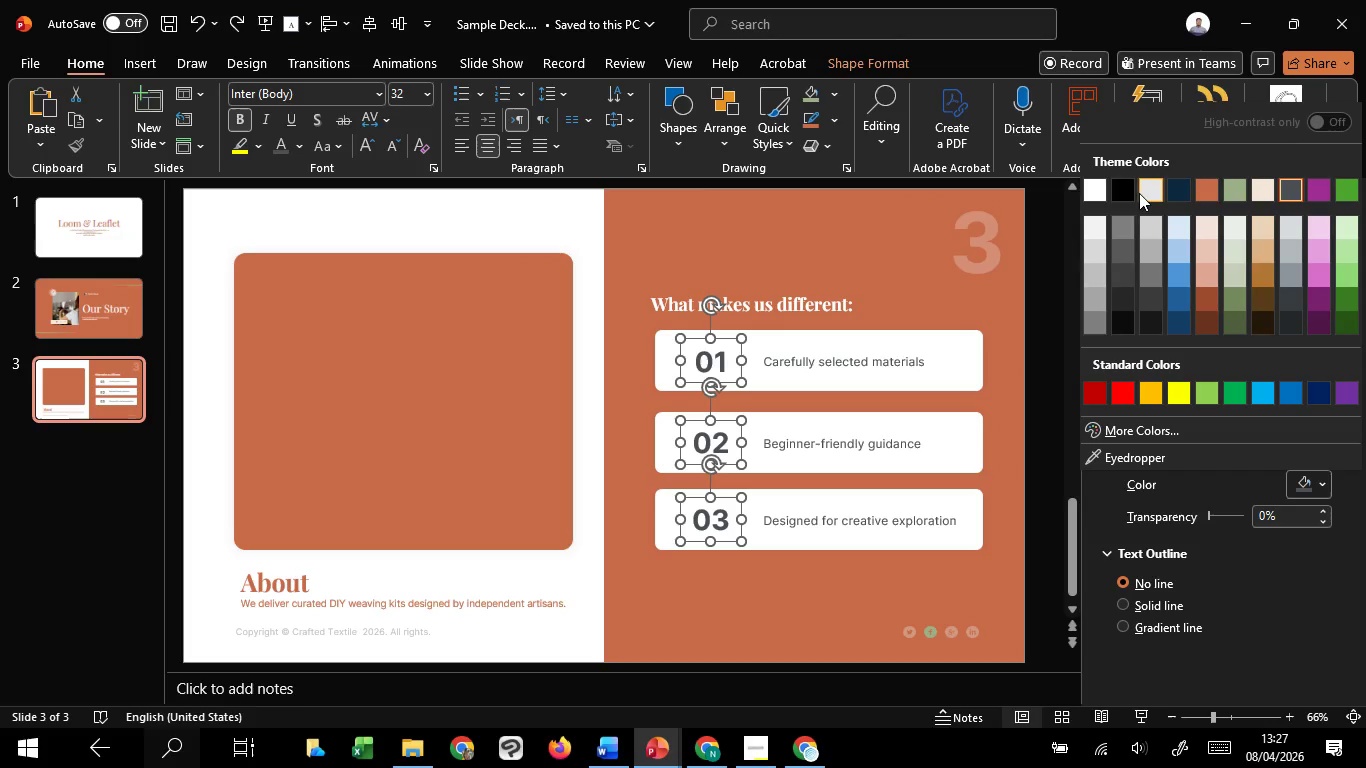 
left_click([1125, 190])
 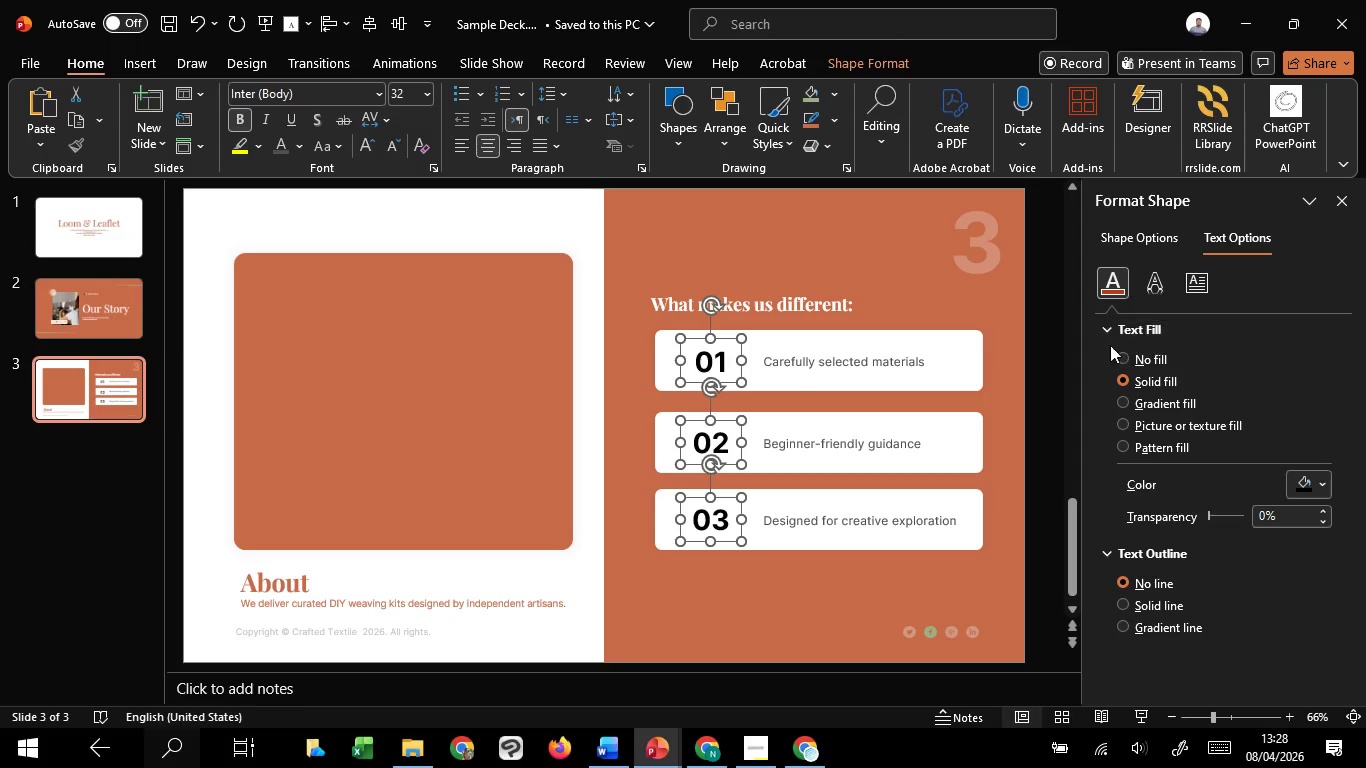 
wait(56.67)
 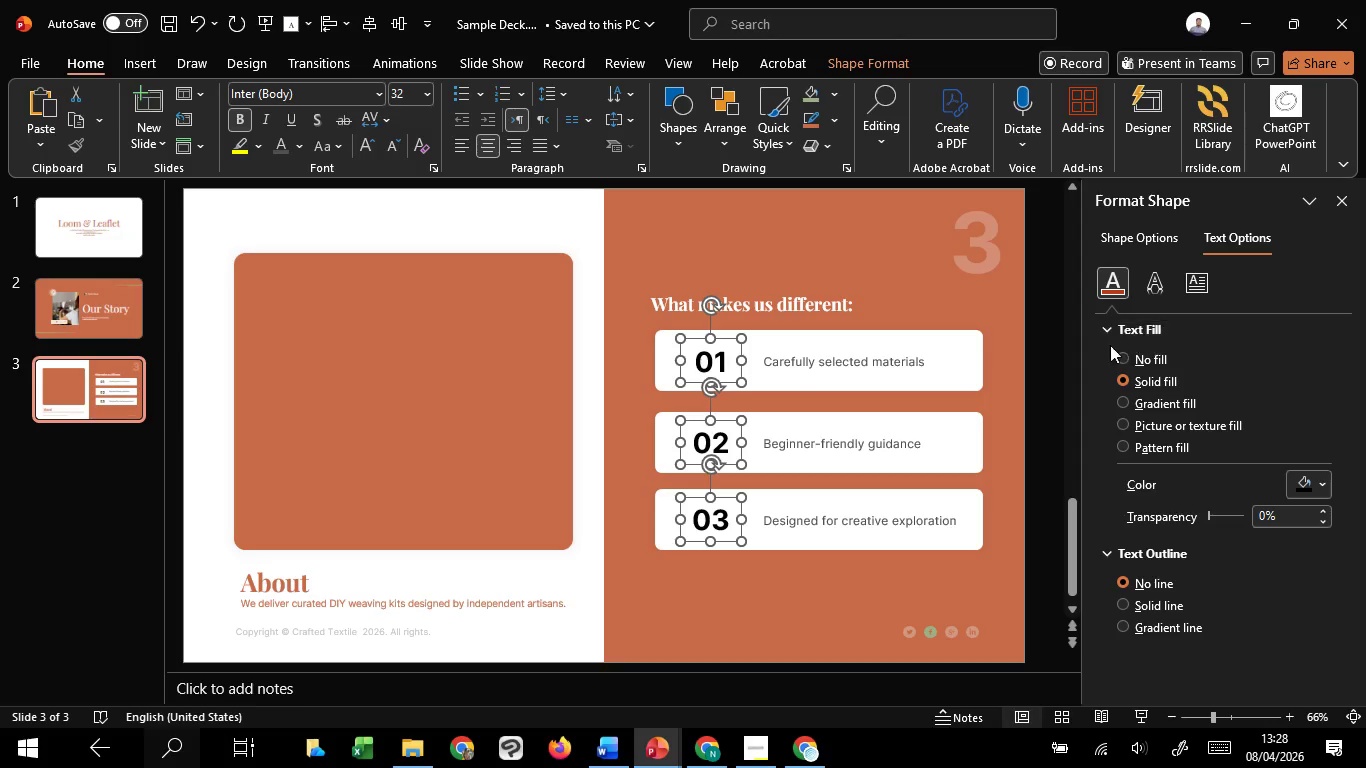 
mouse_move([790, 709])
 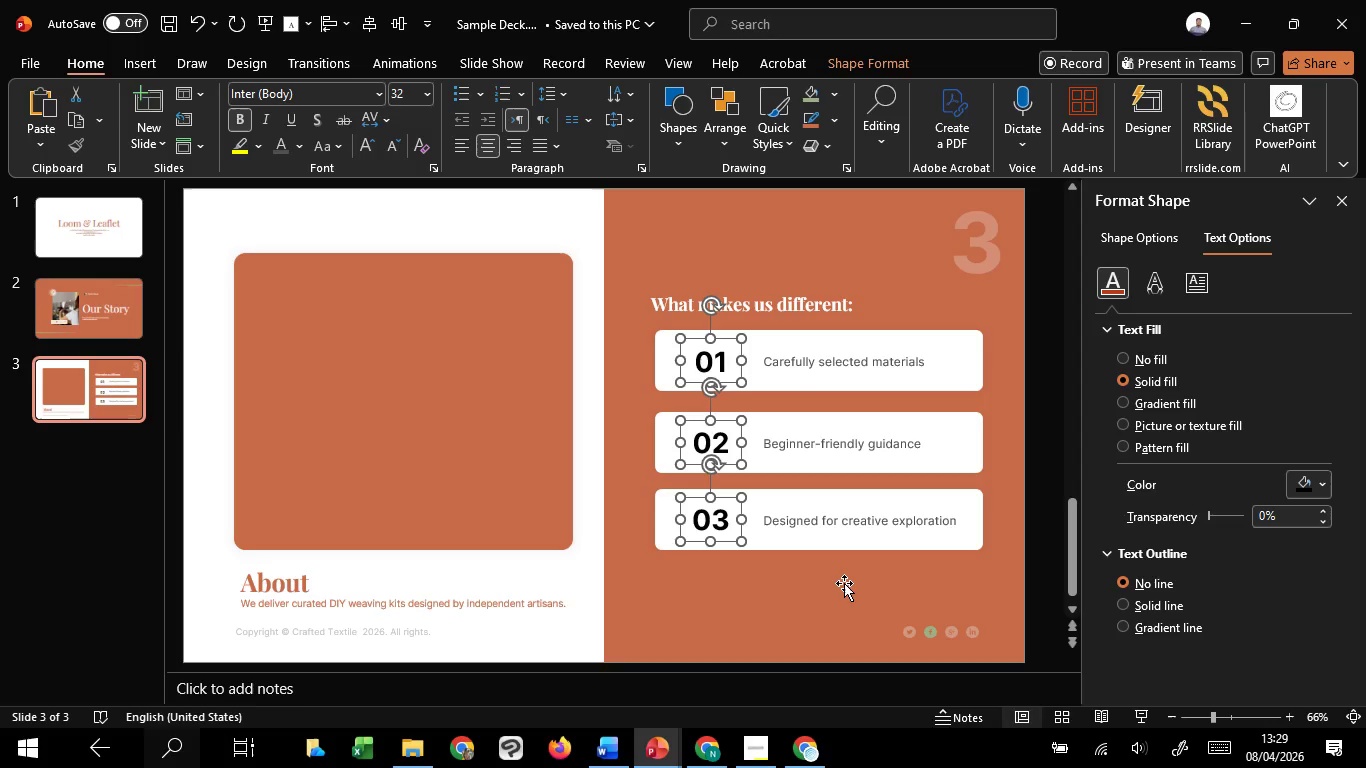 
wait(22.86)
 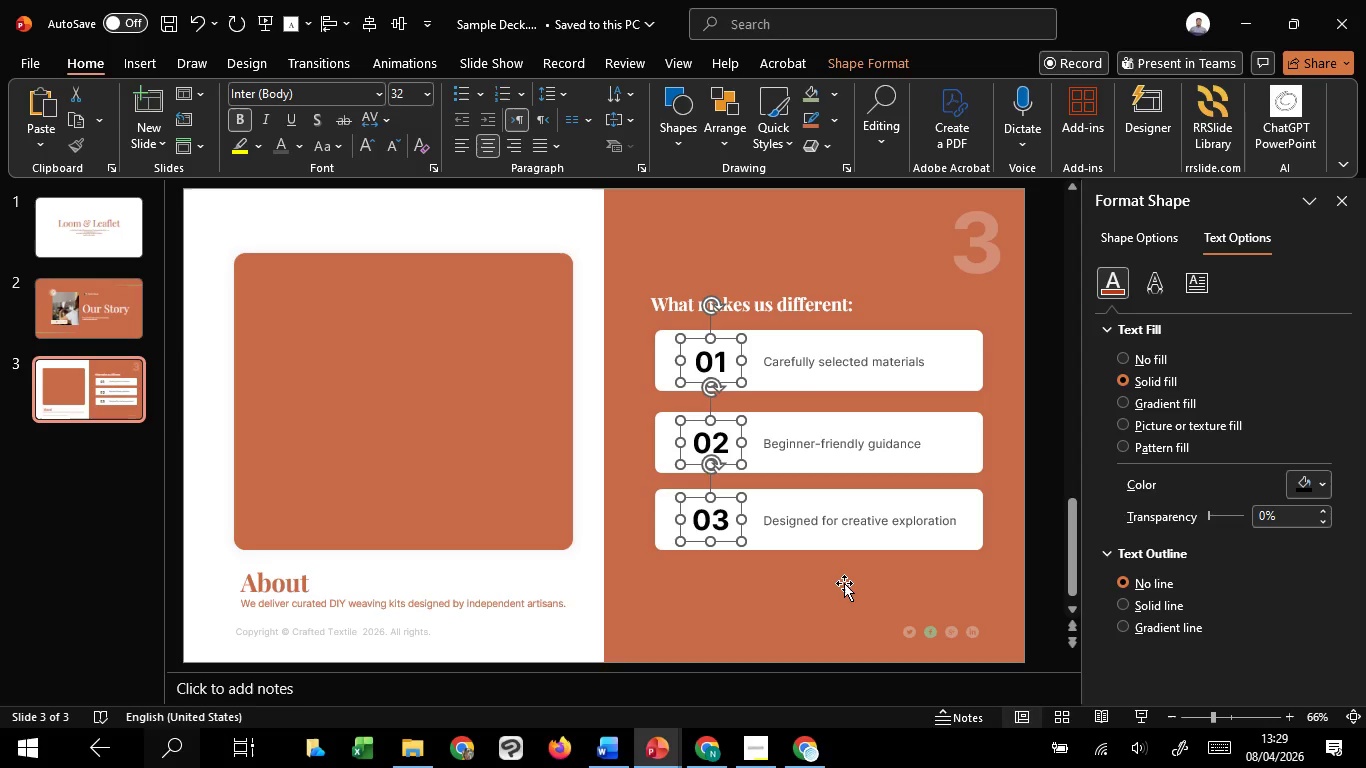 
left_click([1311, 483])
 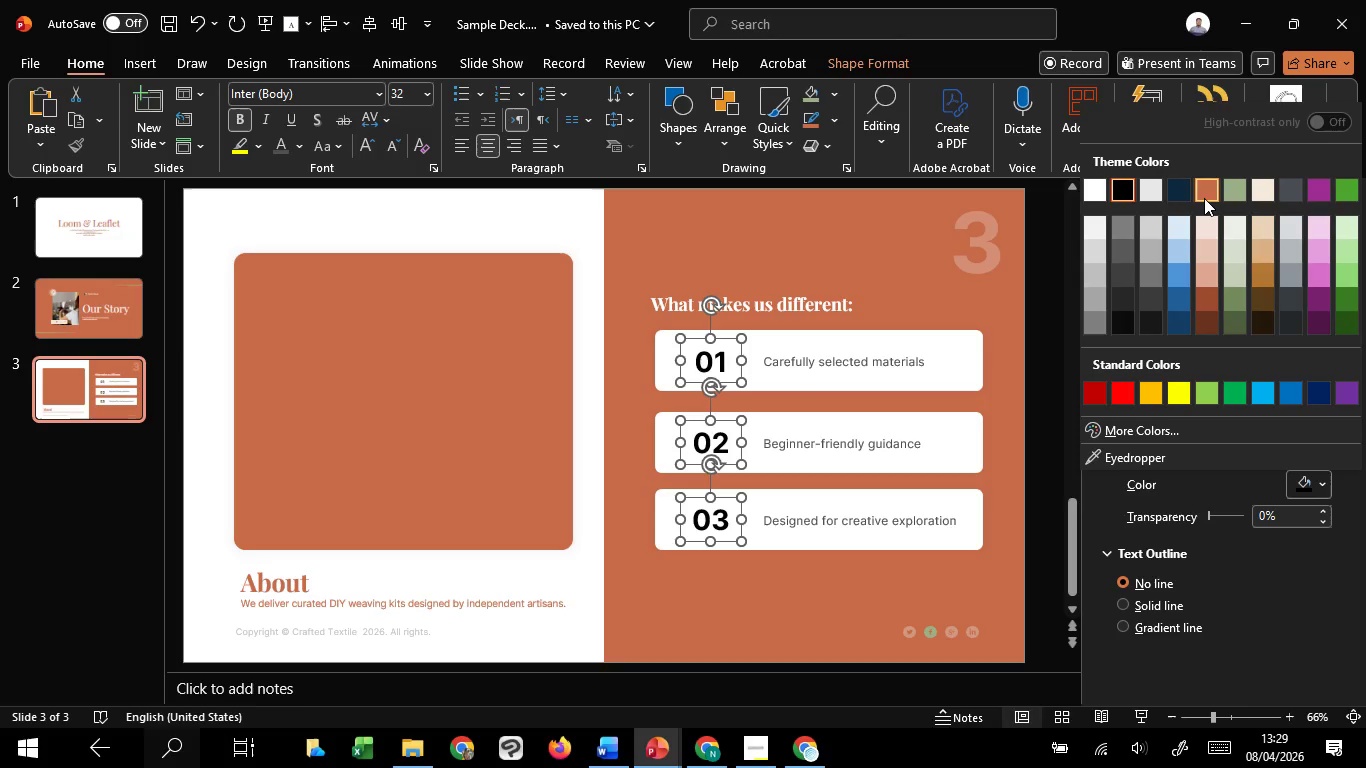 
left_click([1203, 198])
 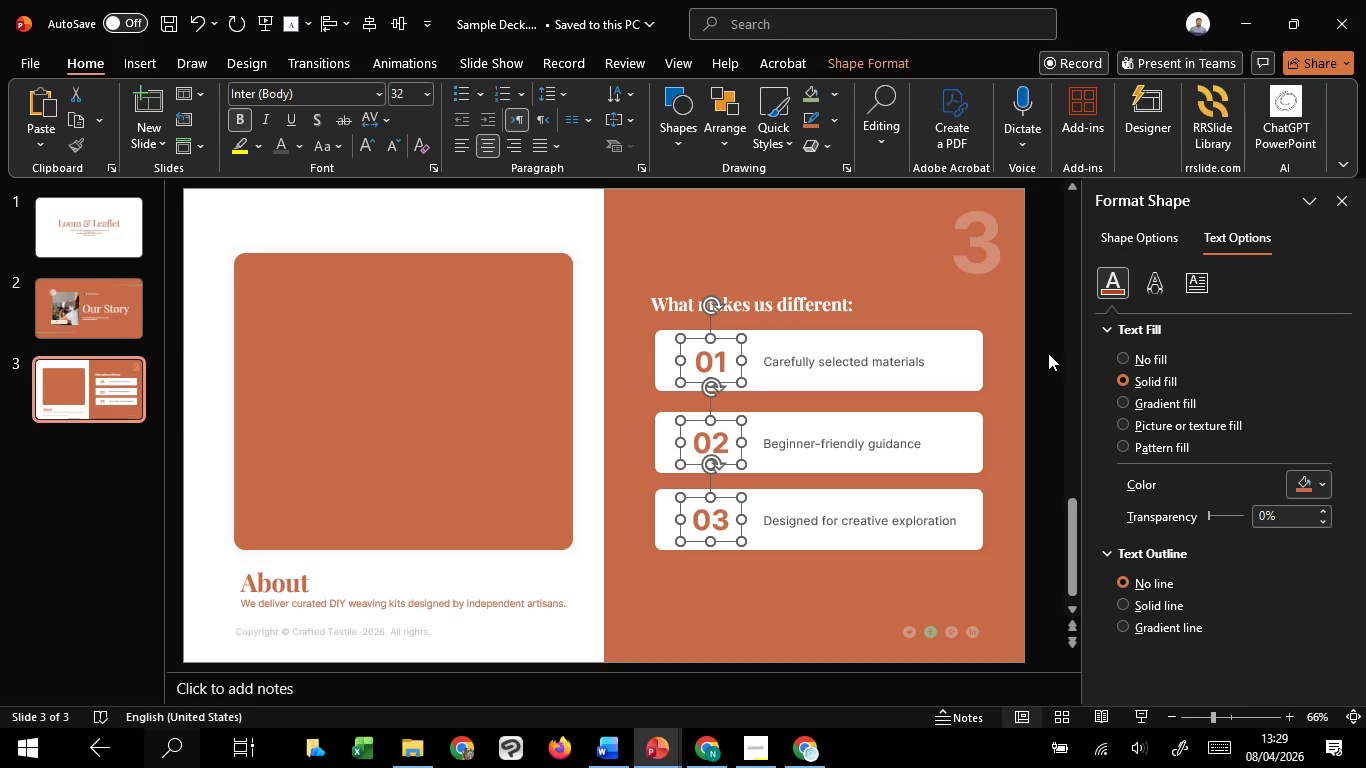 
left_click([1048, 353])
 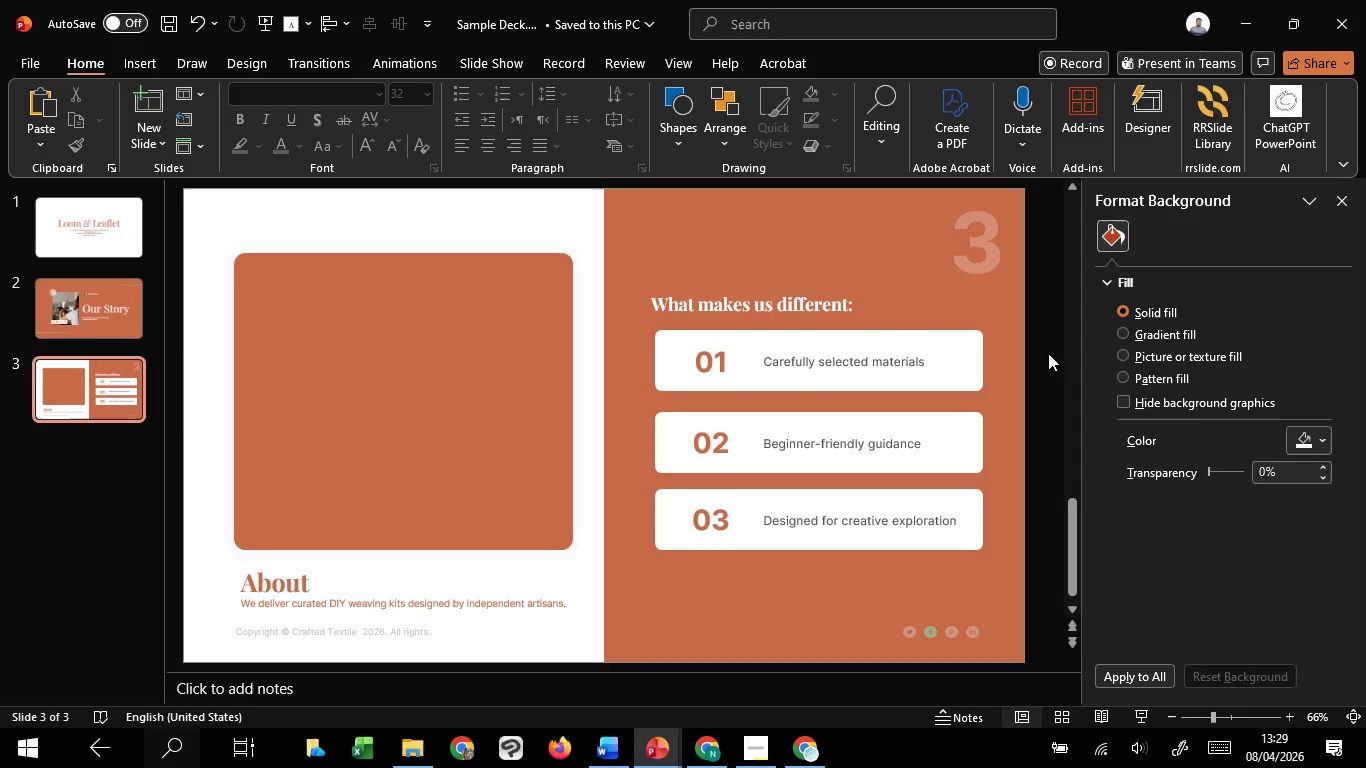 
wait(5.83)
 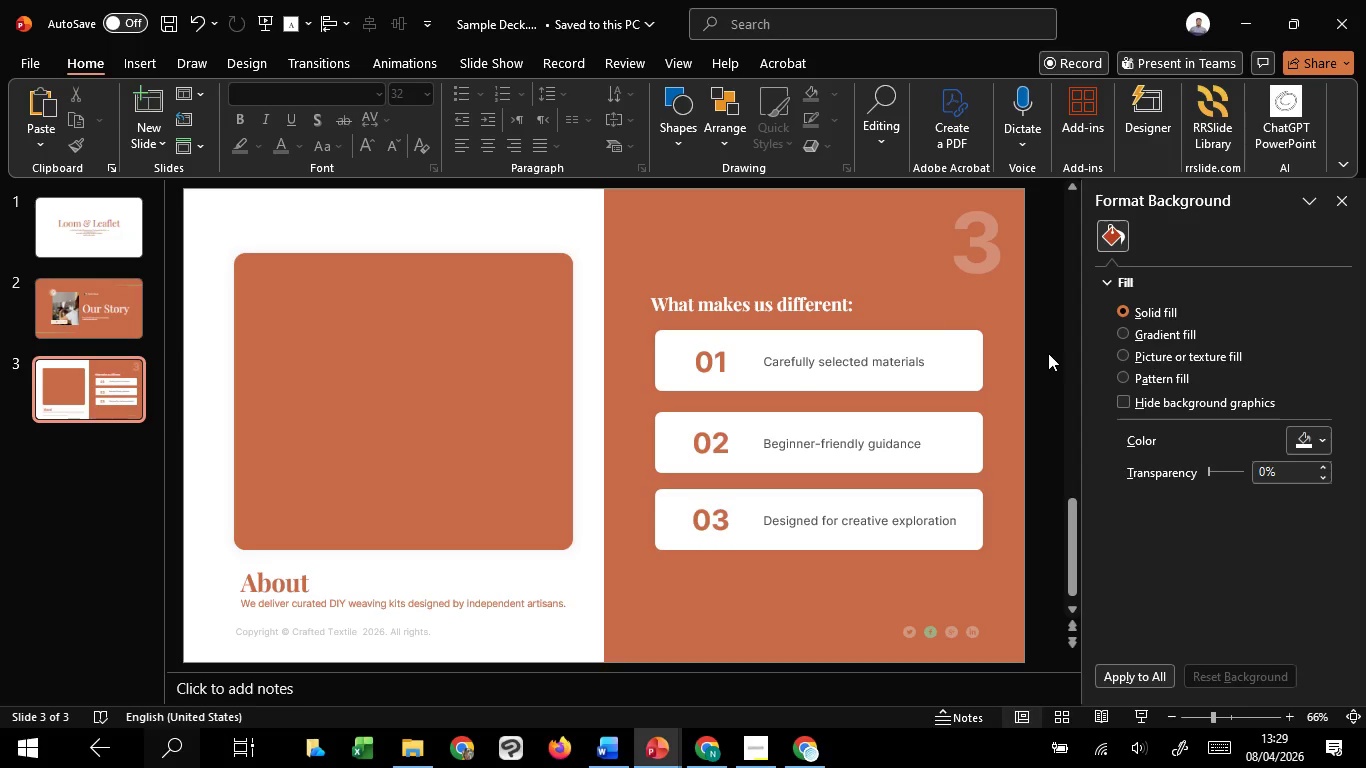 
left_click([1145, 721])
 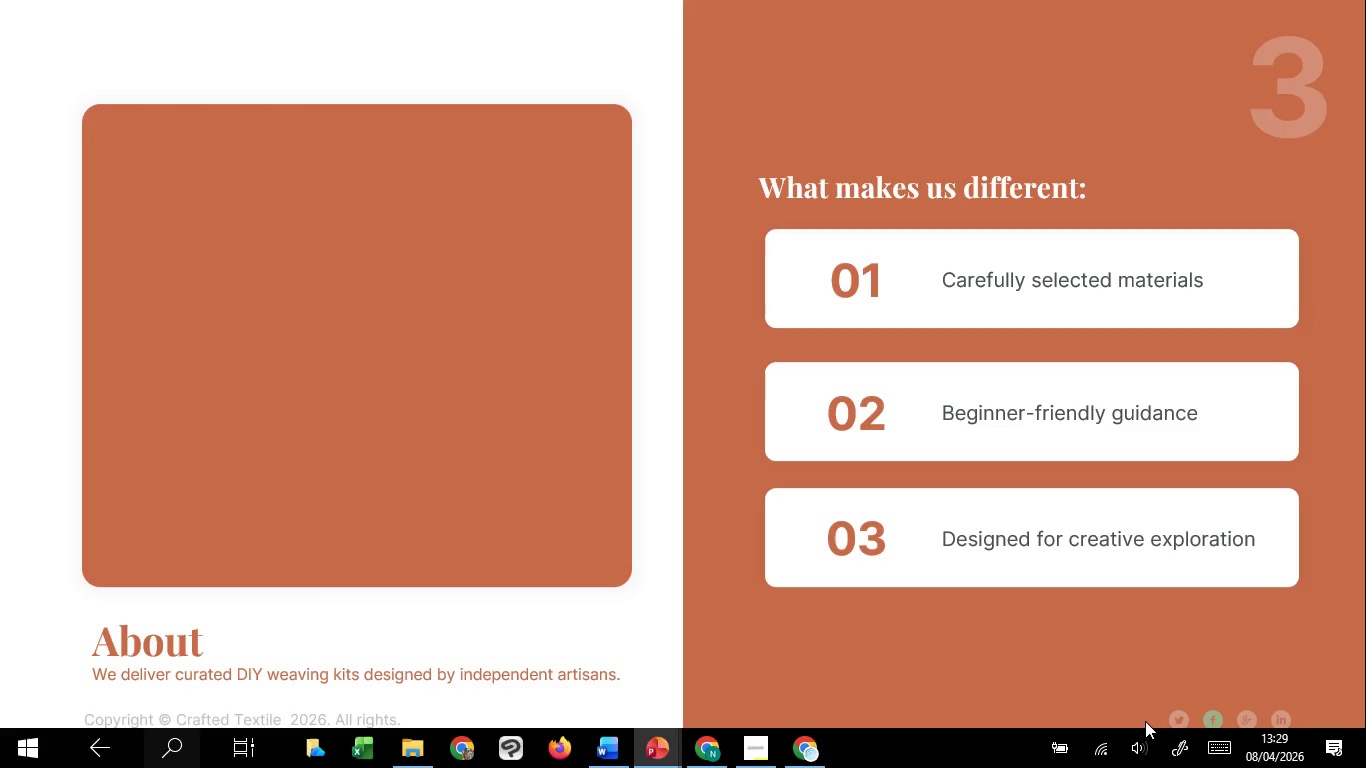 
wait(14.34)
 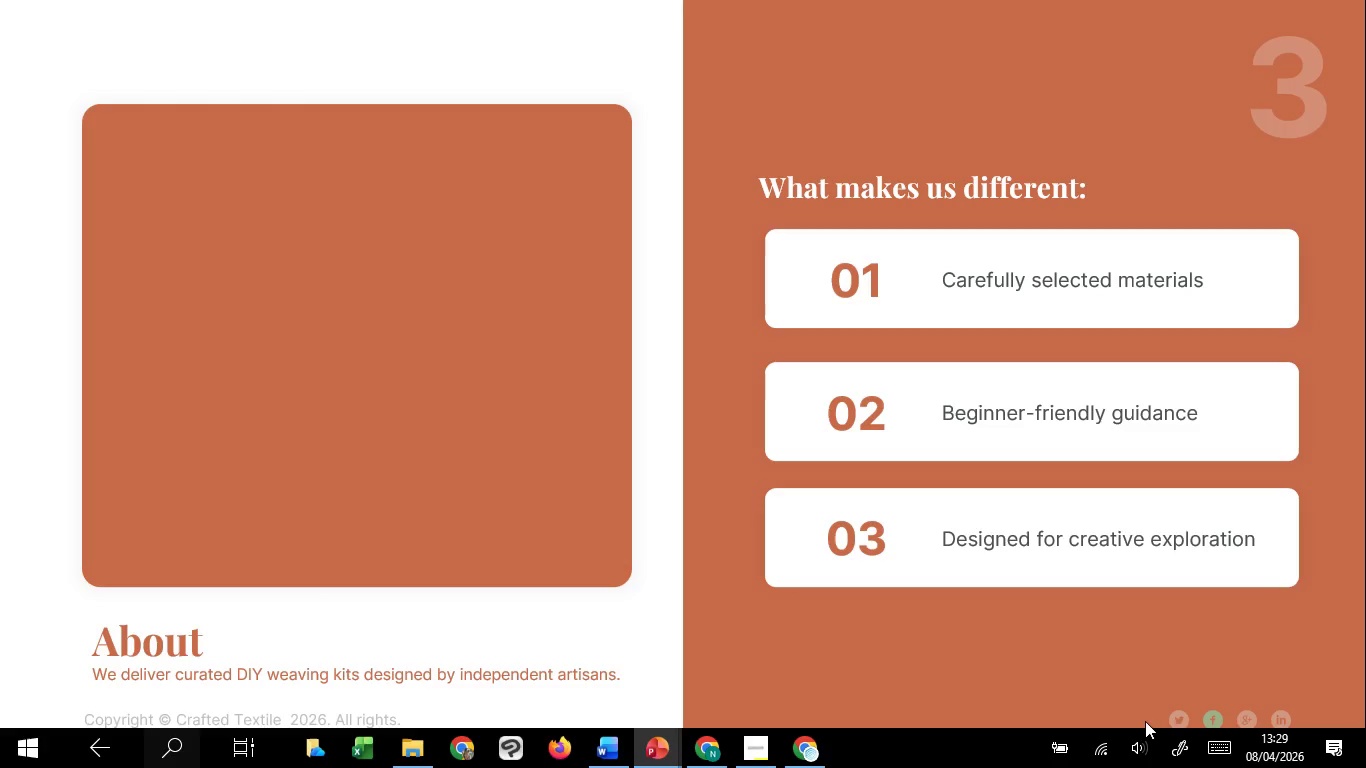 
key(Escape)
 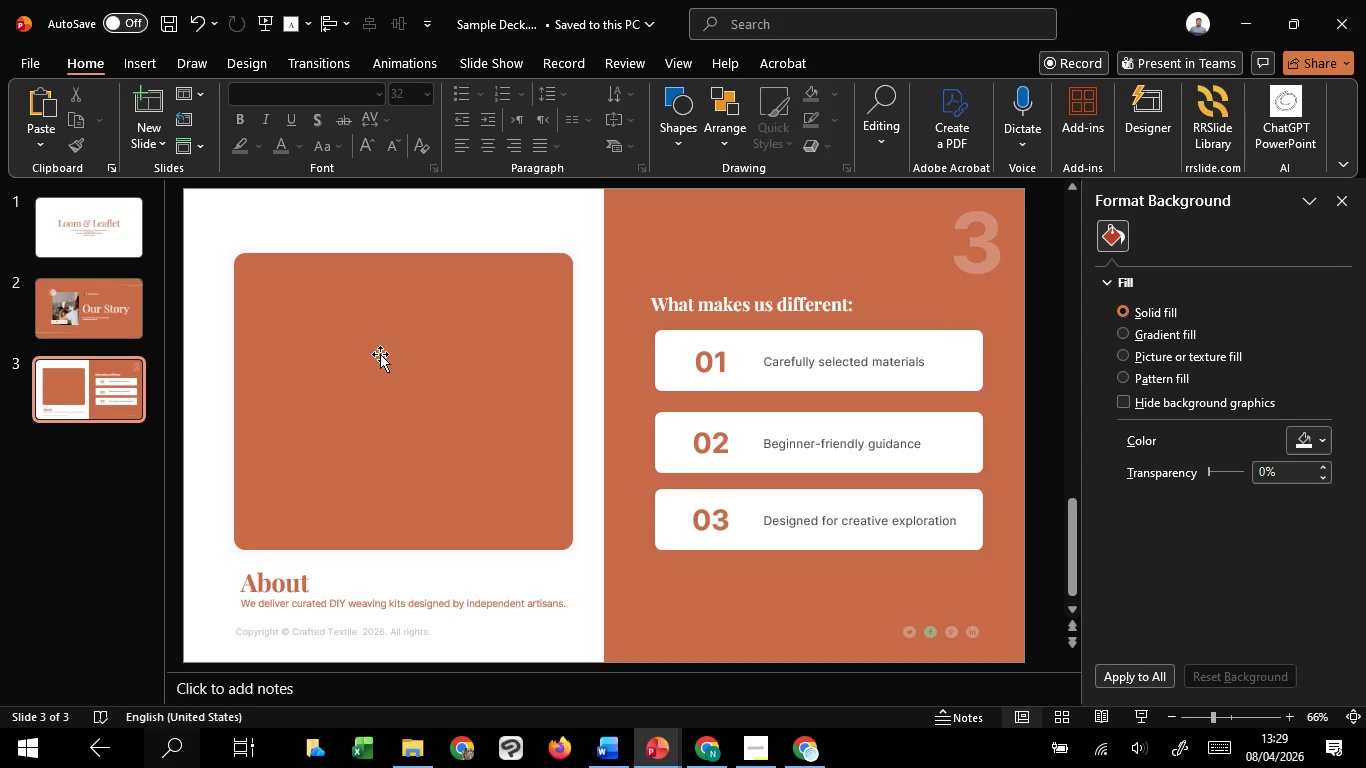 
left_click([384, 354])
 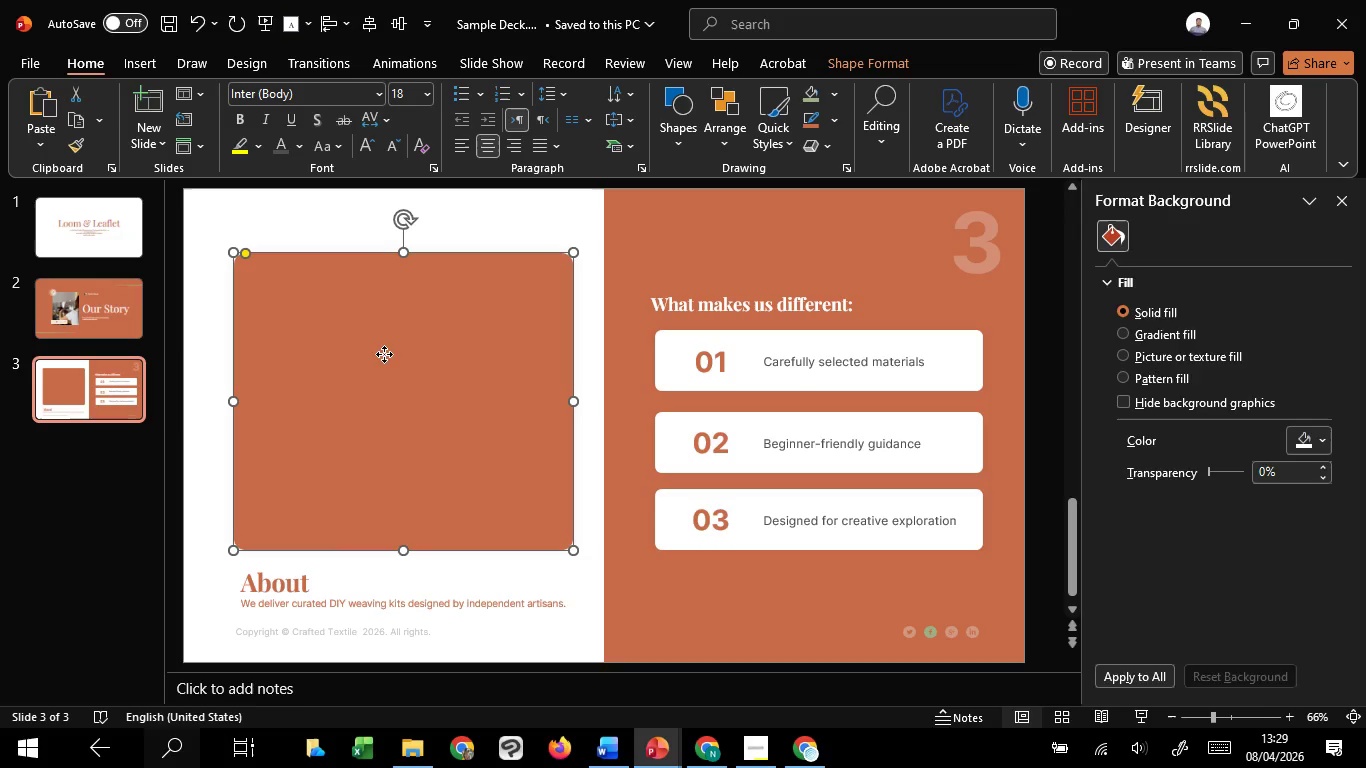 
key(Control+C)
 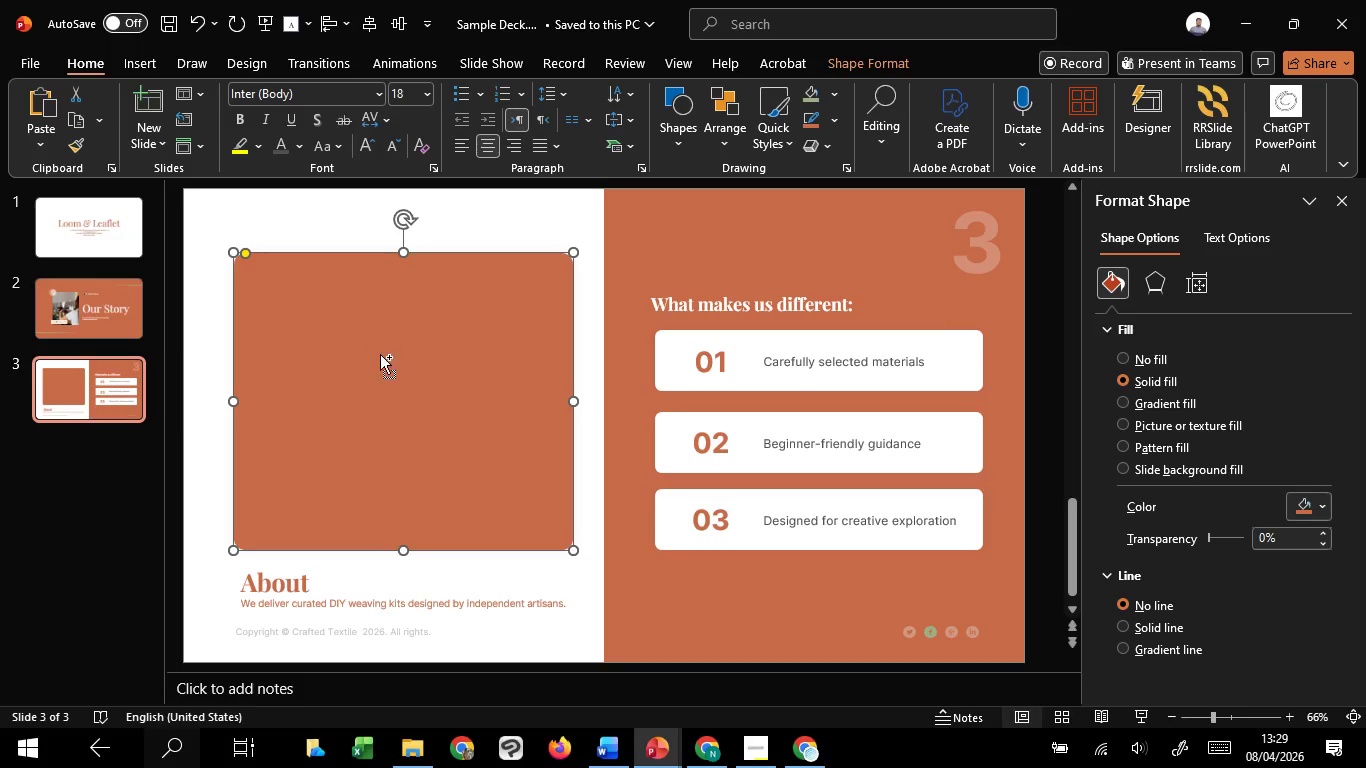 
key(Control+C)
 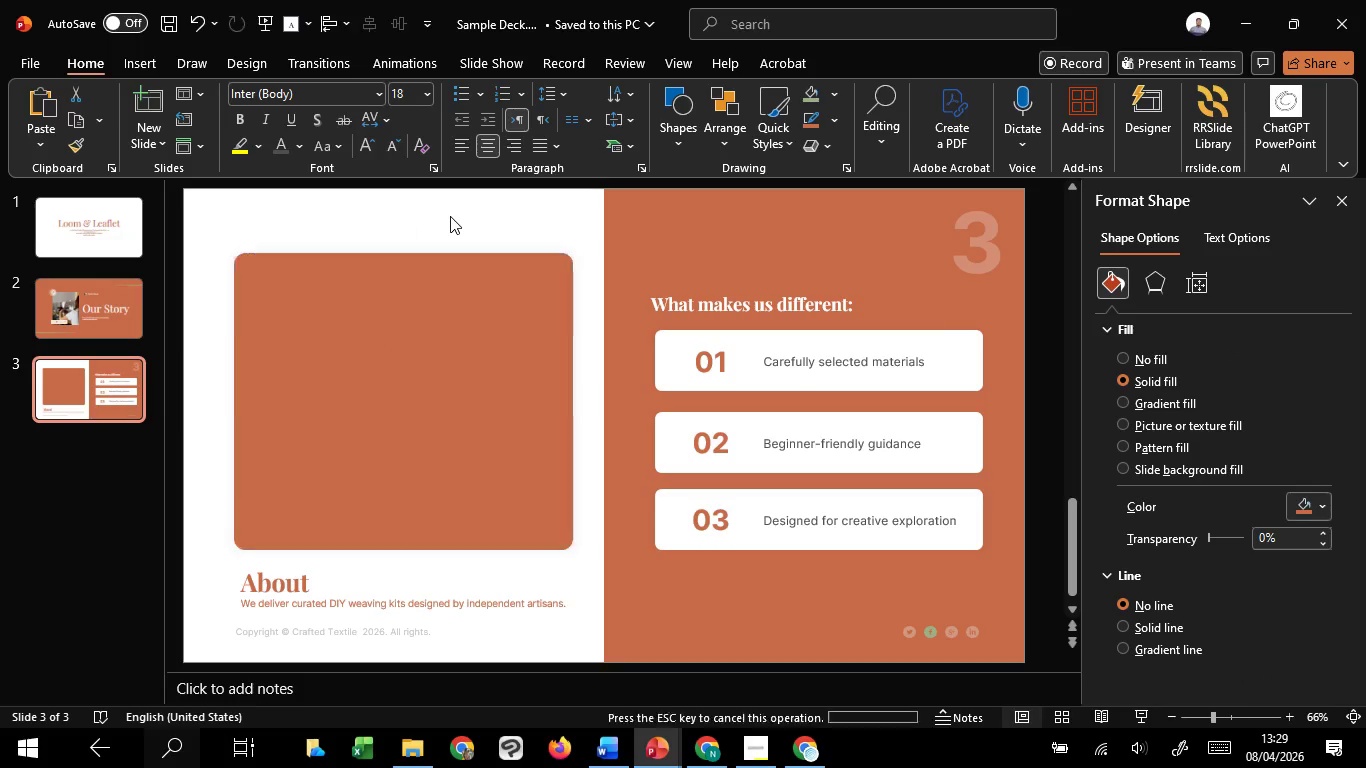 
left_click([450, 216])
 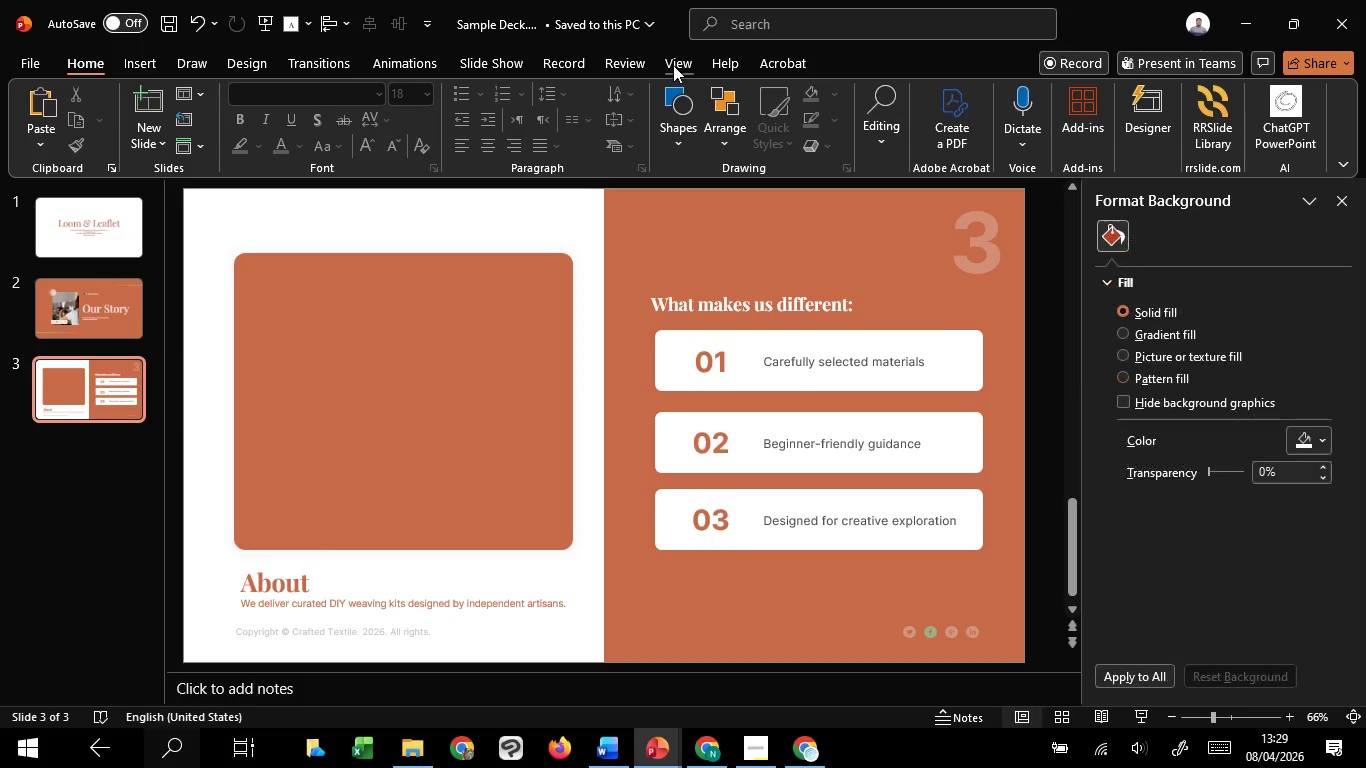 
left_click([673, 65])
 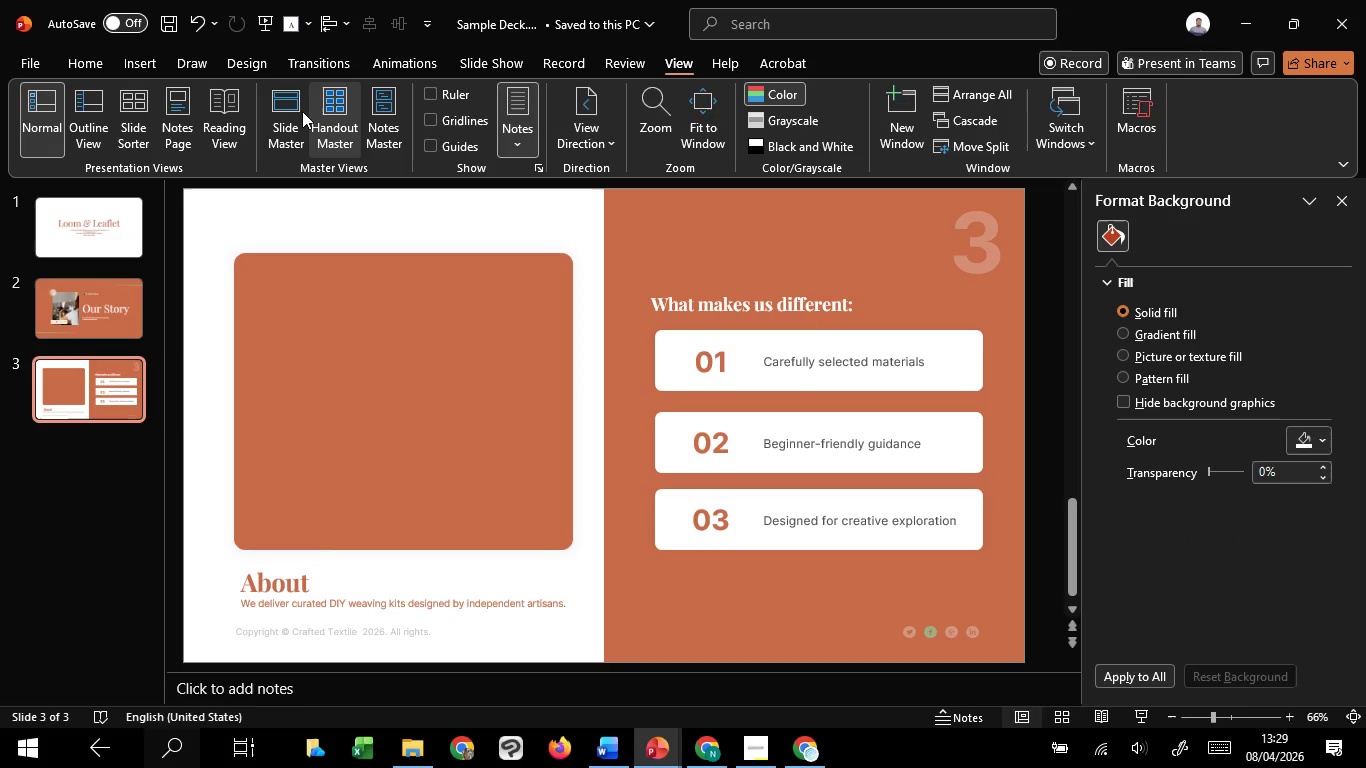 
left_click([297, 108])
 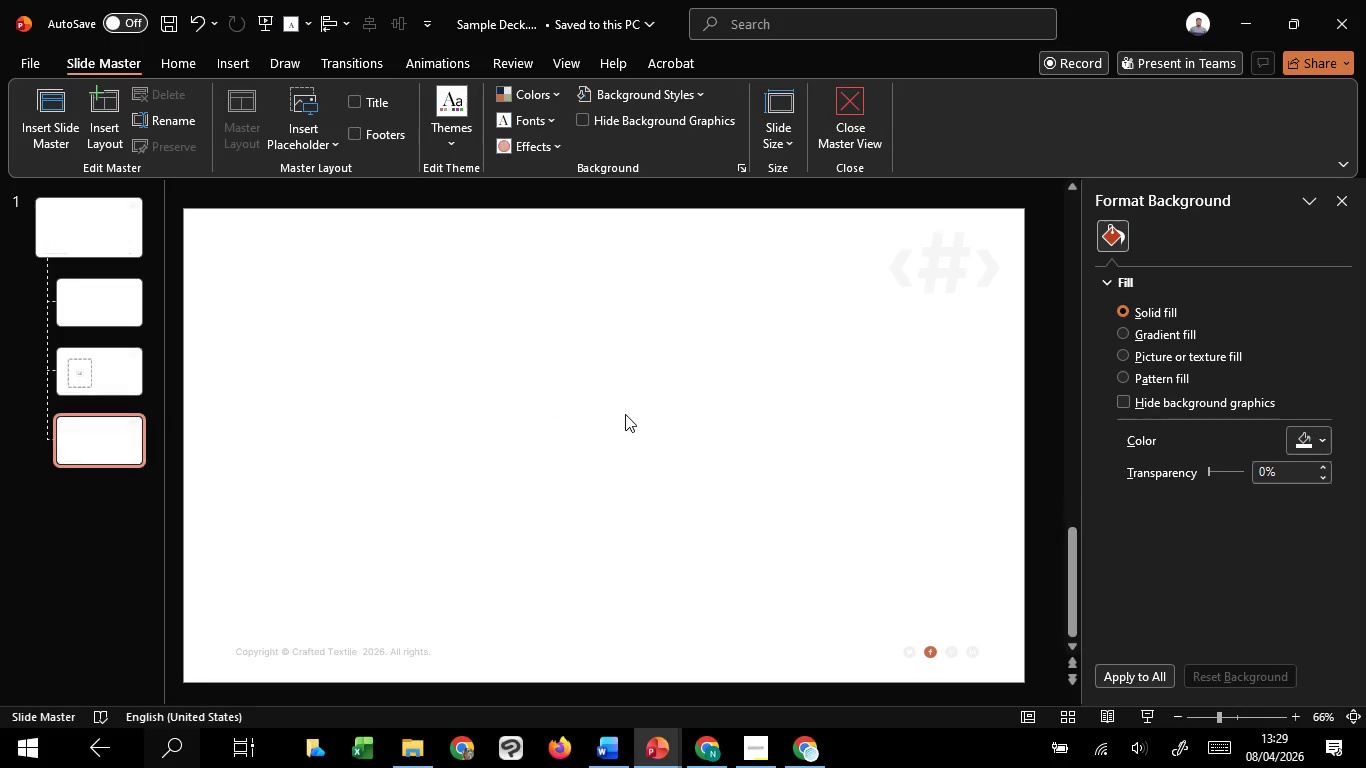 
key(Control+V)
 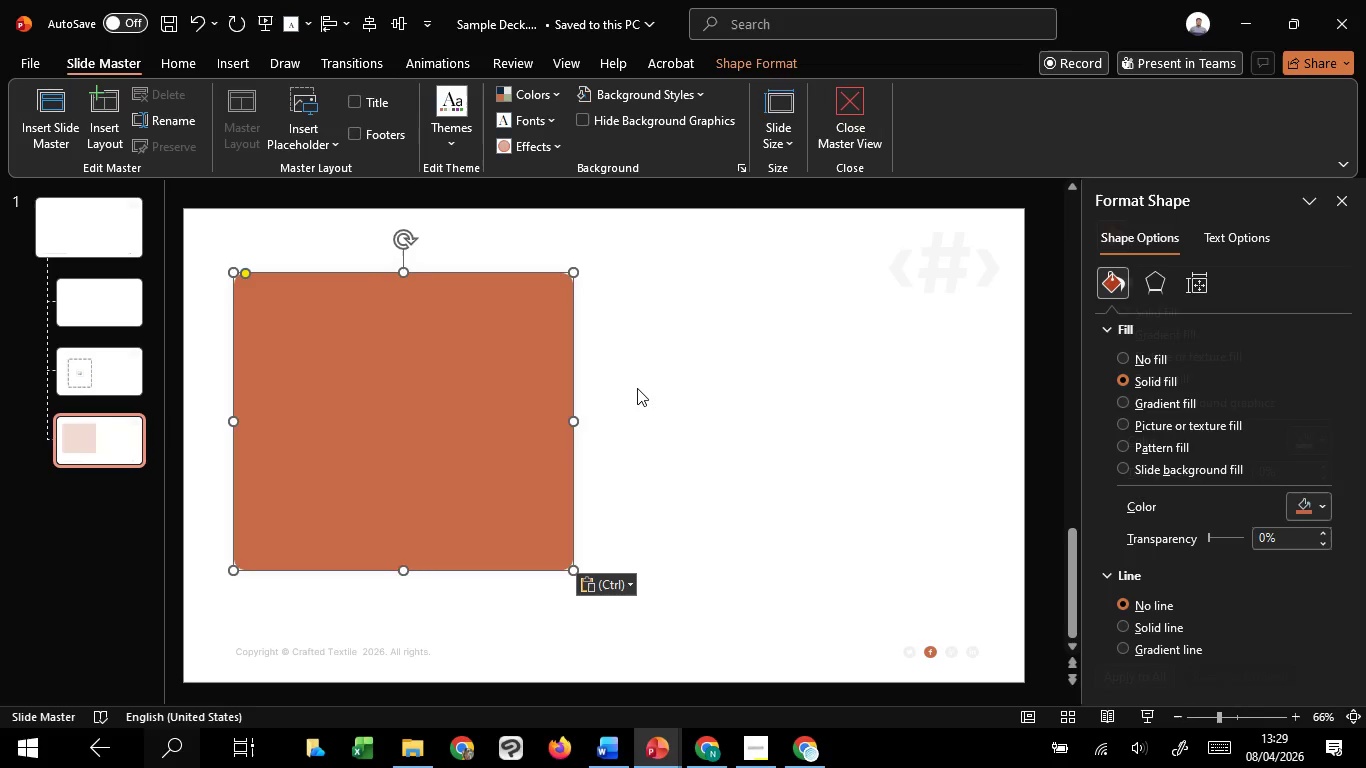 
left_click([637, 388])
 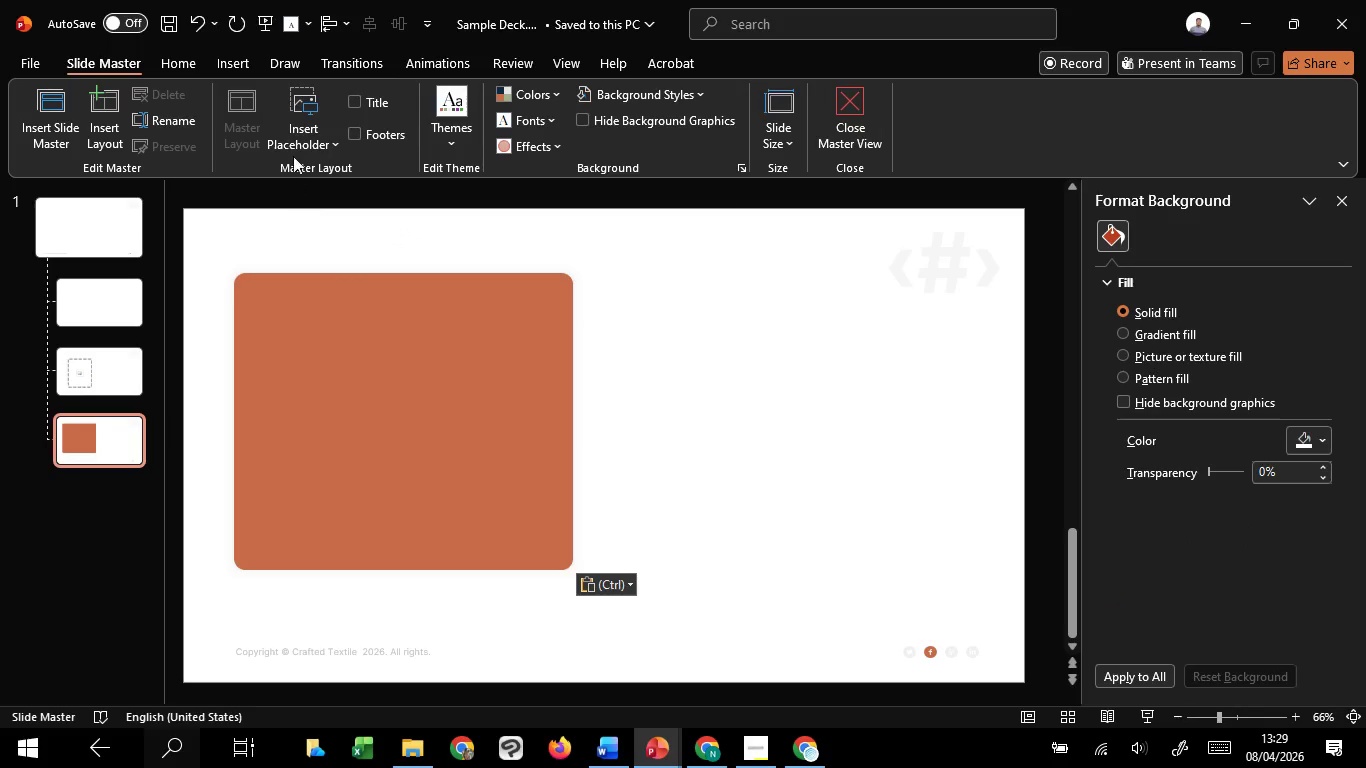 
left_click([292, 149])
 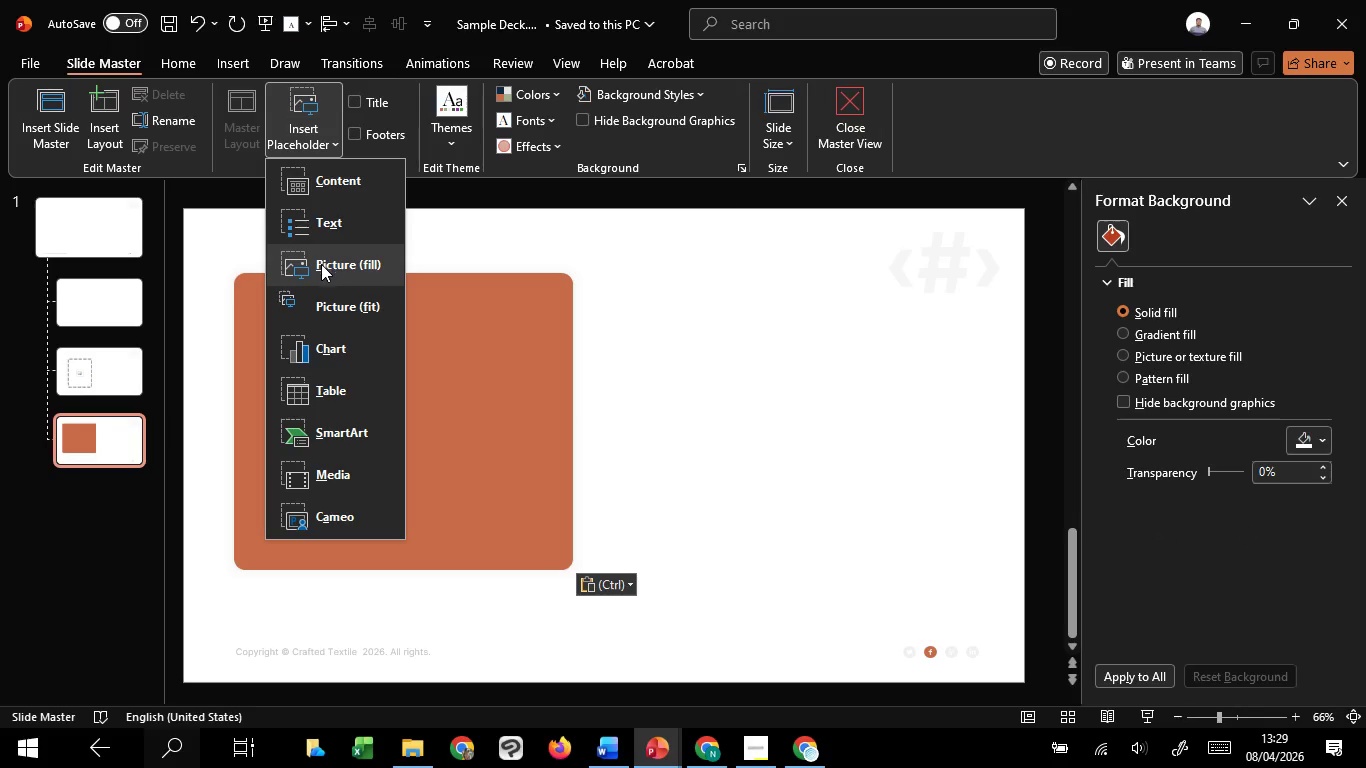 
left_click([322, 266])
 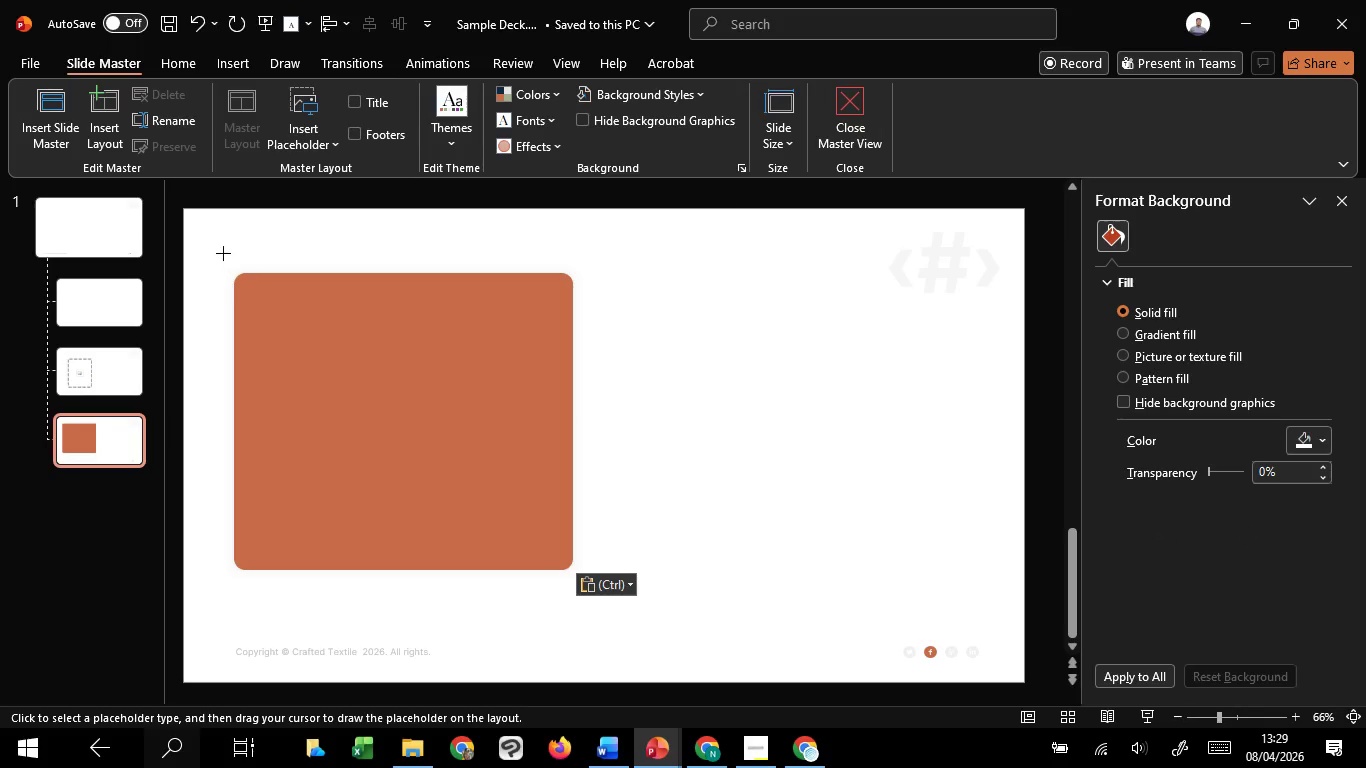 
left_click_drag(start_coordinate=[223, 253], to_coordinate=[599, 606])
 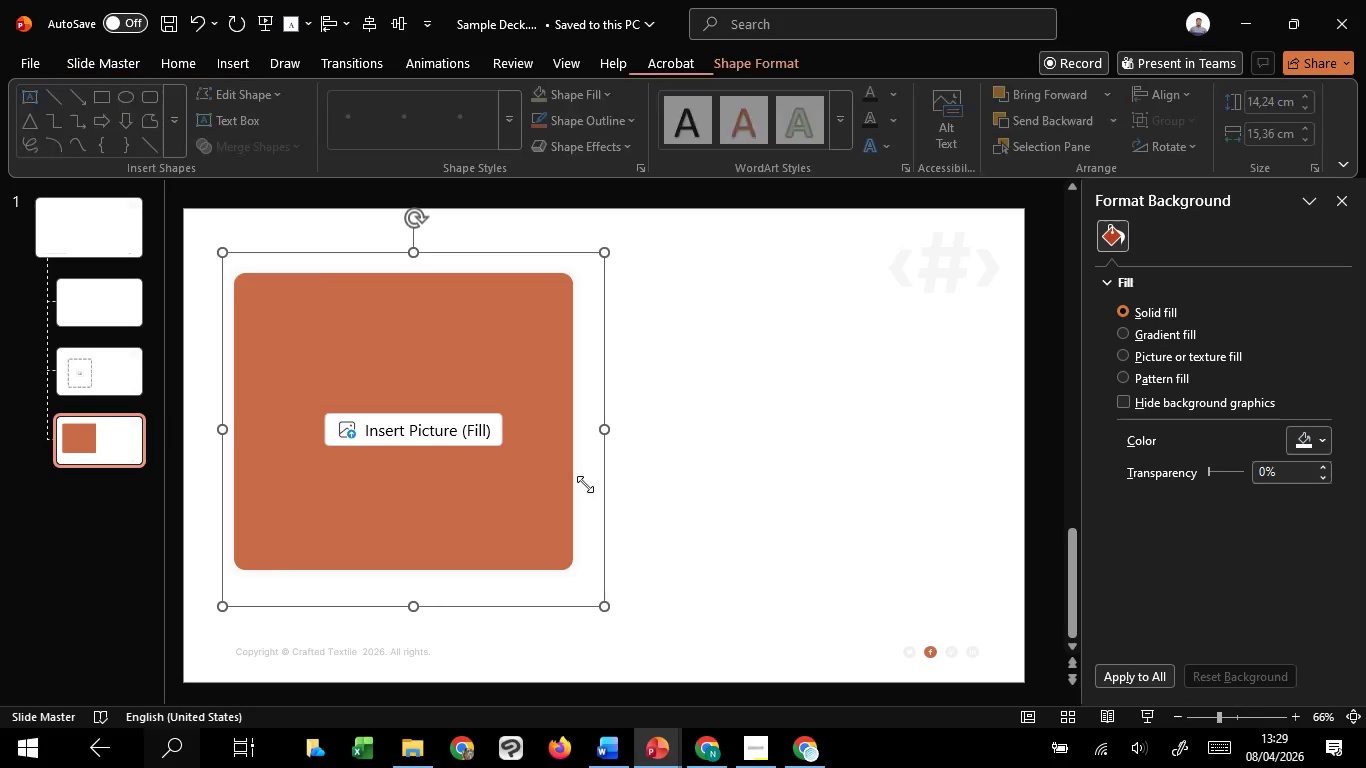 
right_click([585, 484])
 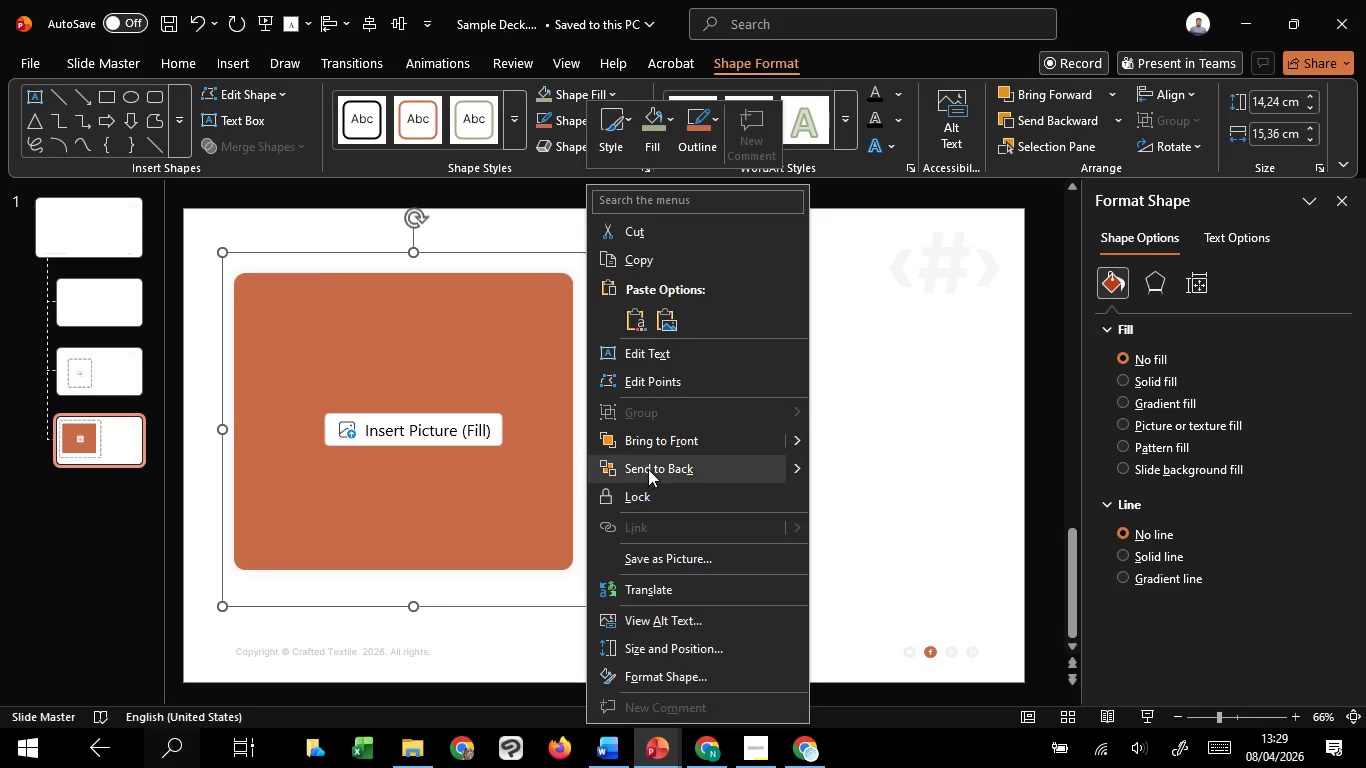 
left_click([648, 469])
 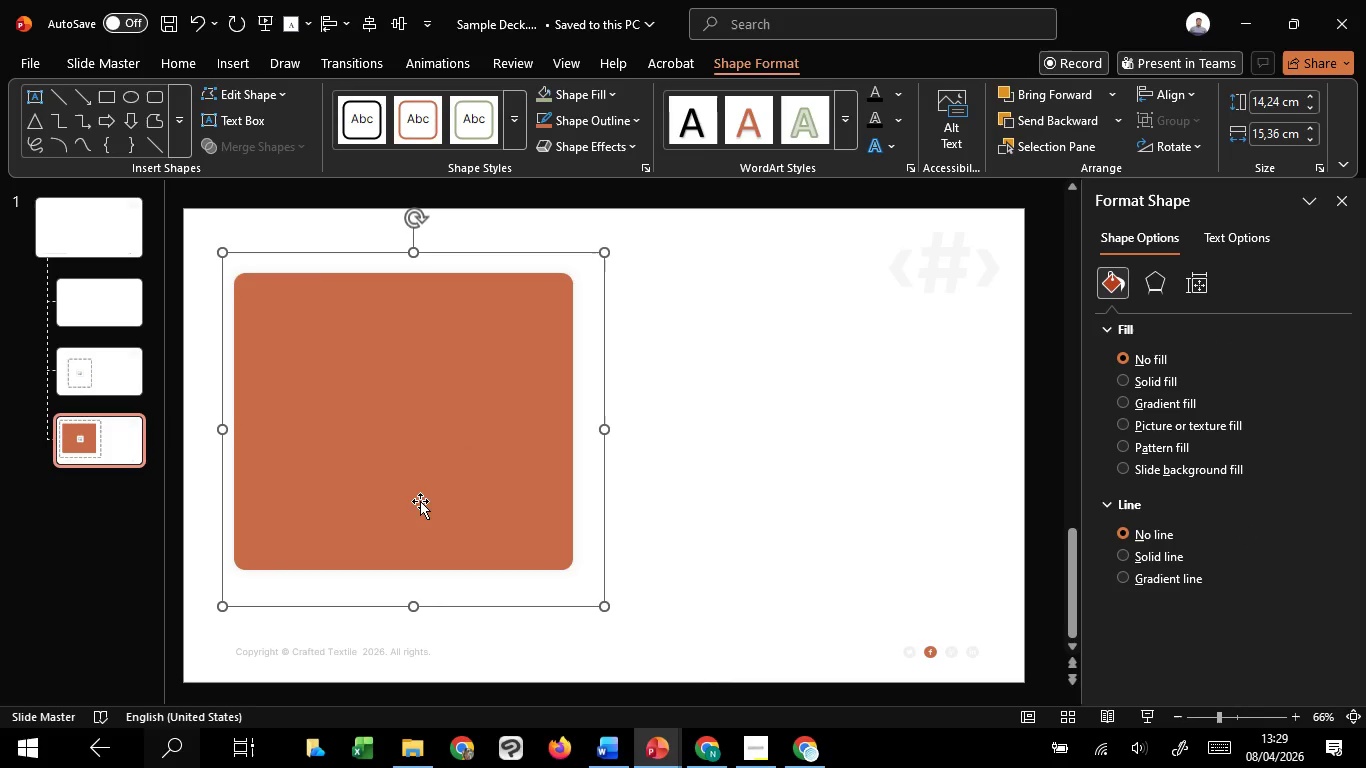 
hold_key(key=ShiftLeft, duration=0.59)
double_click([413, 490])
 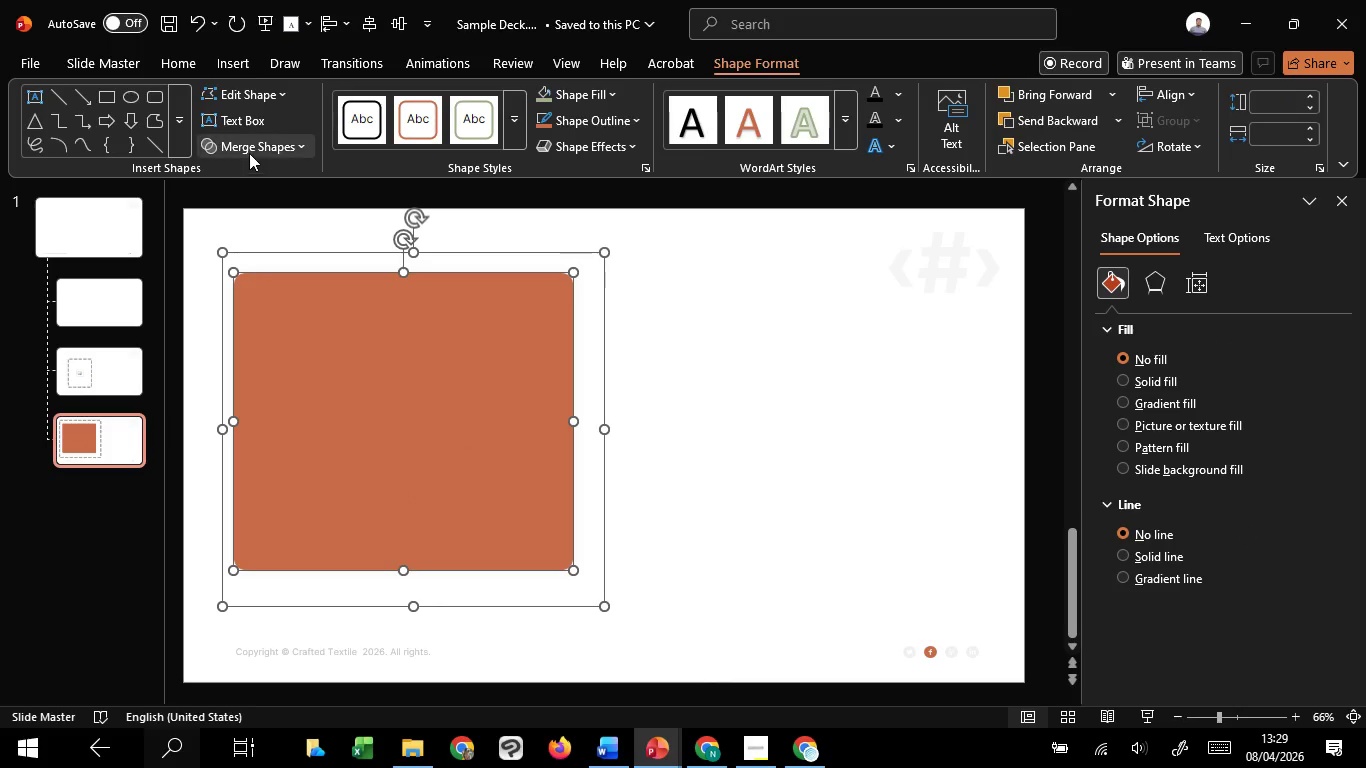 
left_click([249, 150])
 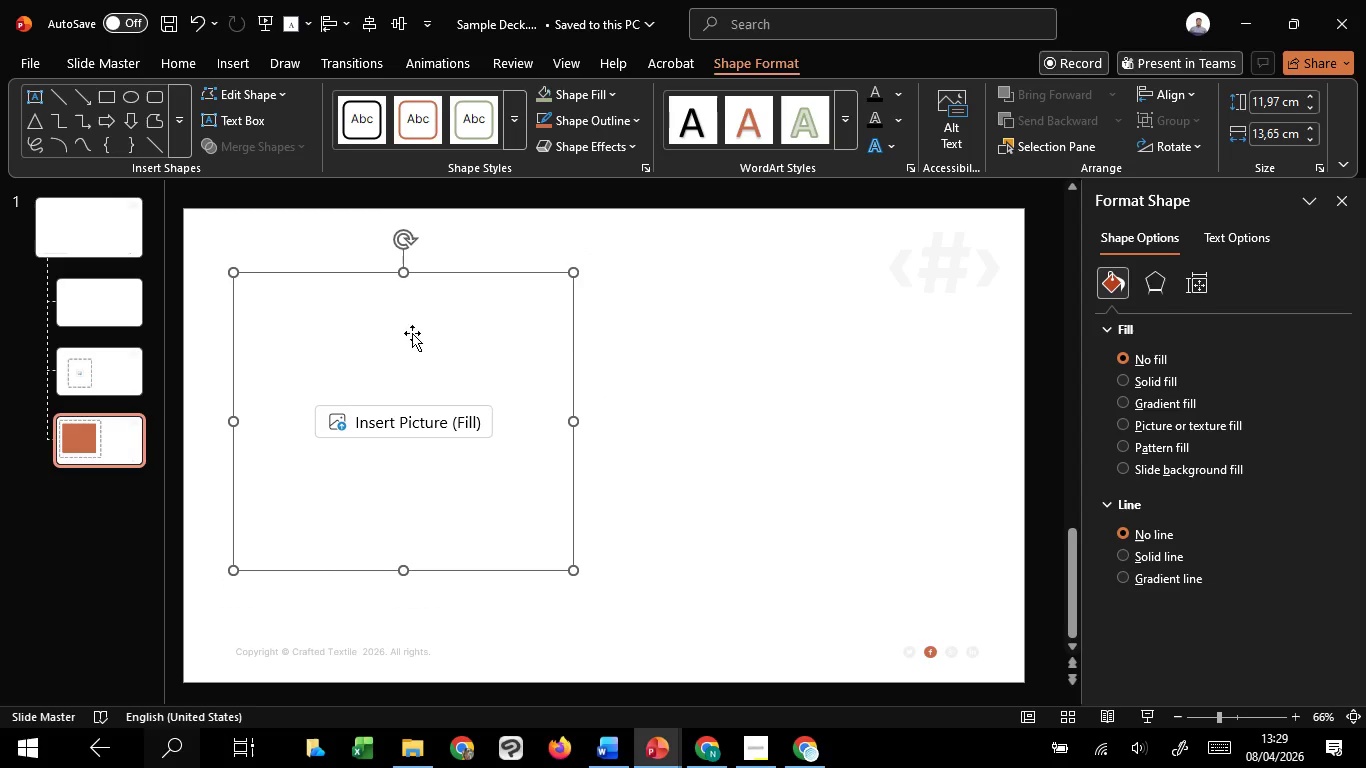 
double_click([646, 373])
 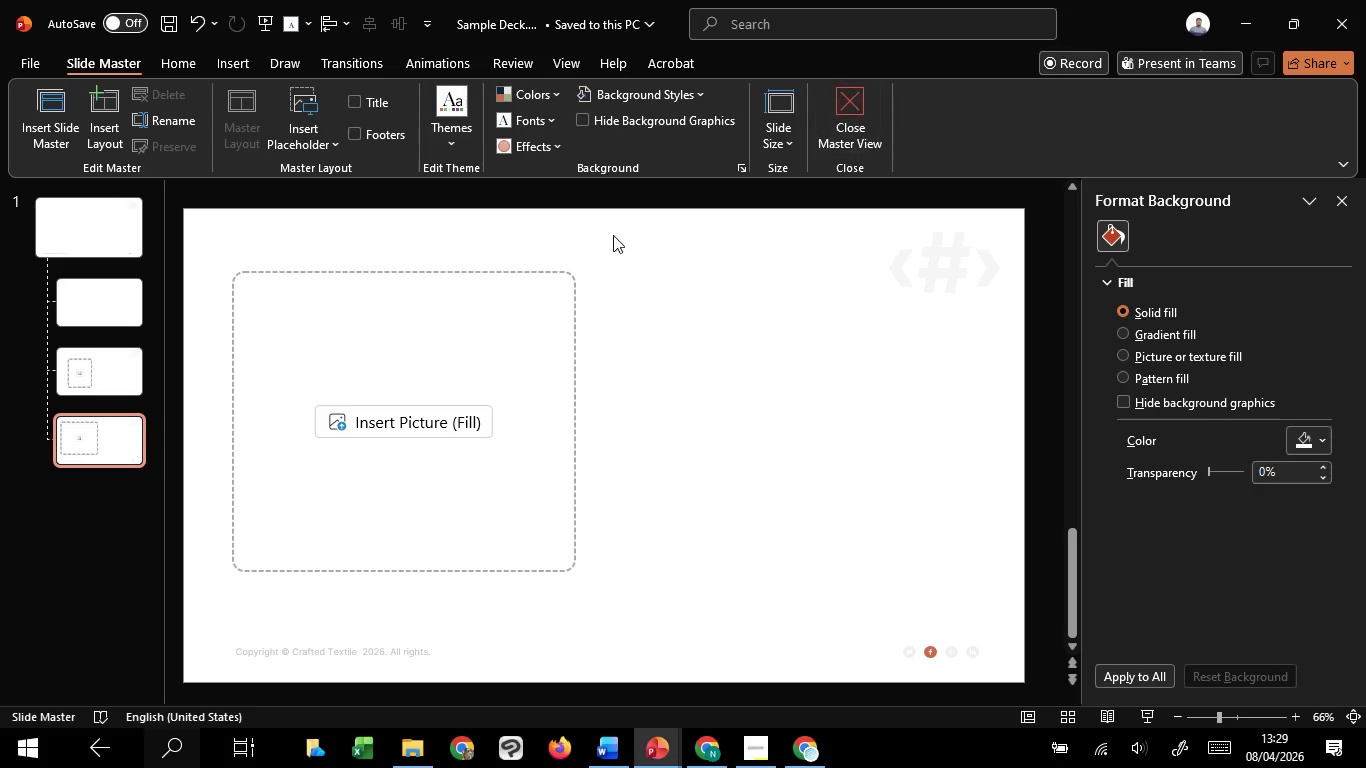 
left_click([463, 340])
 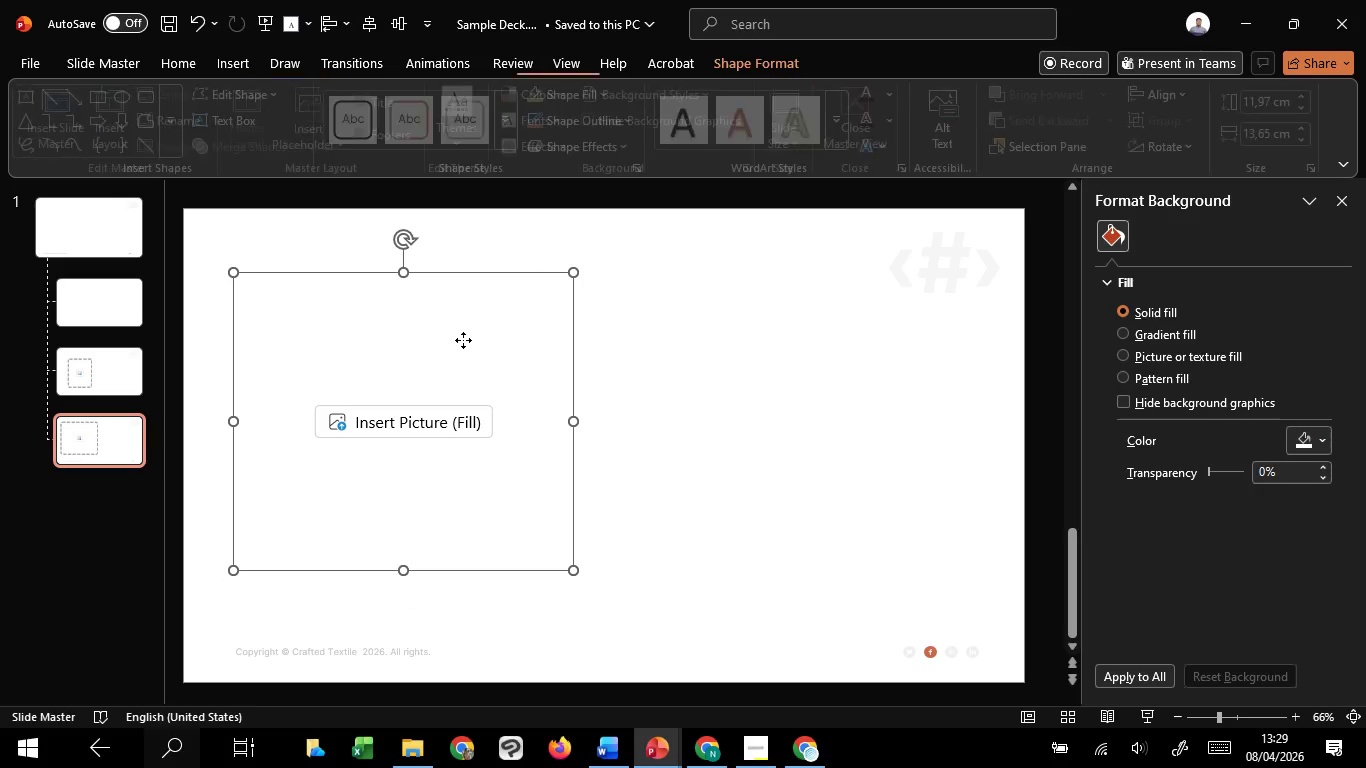 
key(Control+C)
 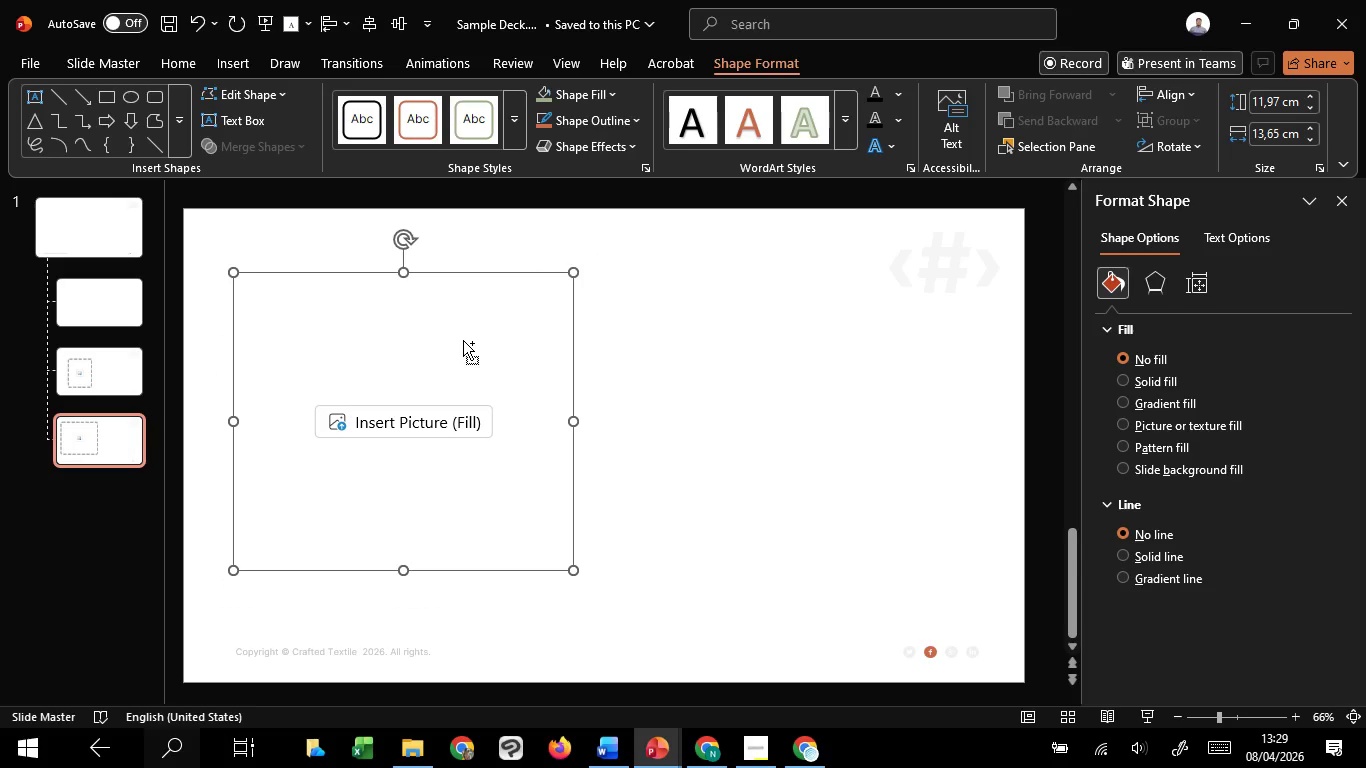 
key(Control+C)
 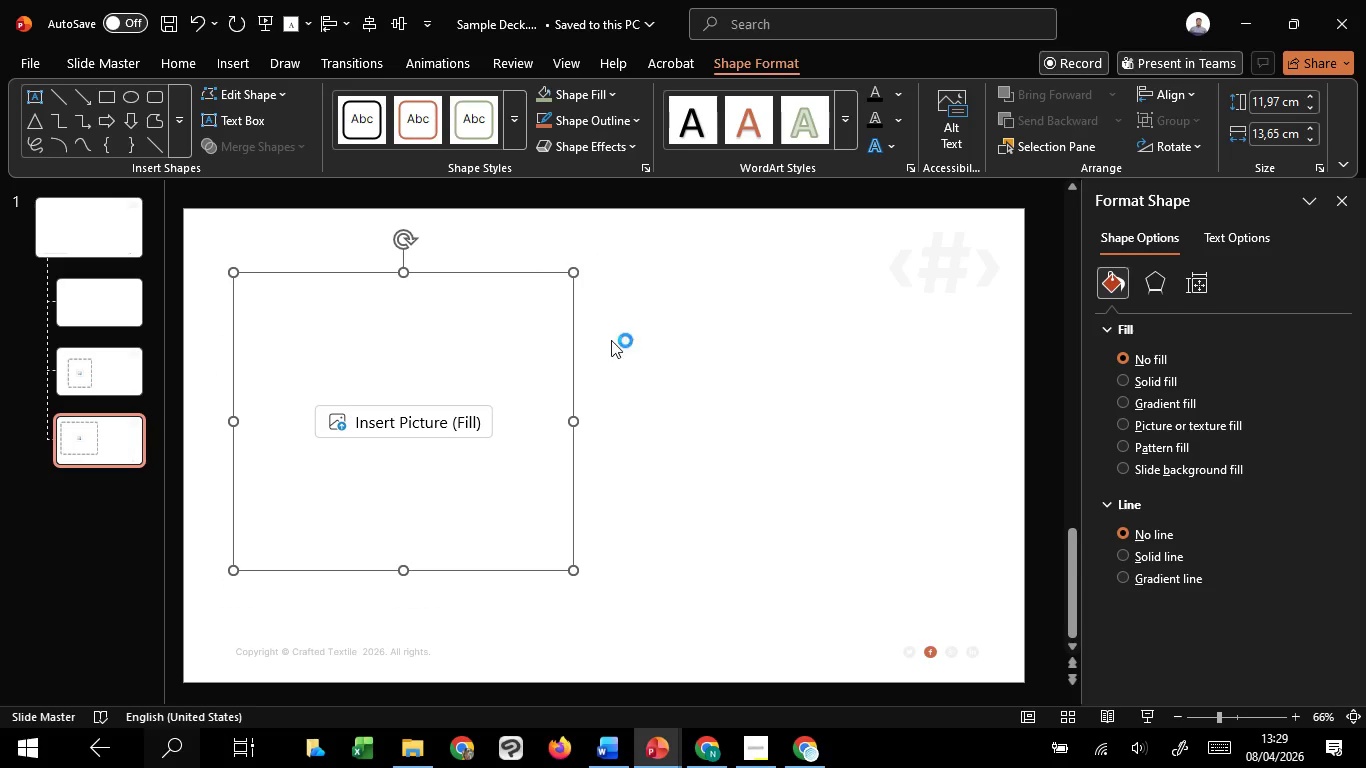 
key(Control+C)
 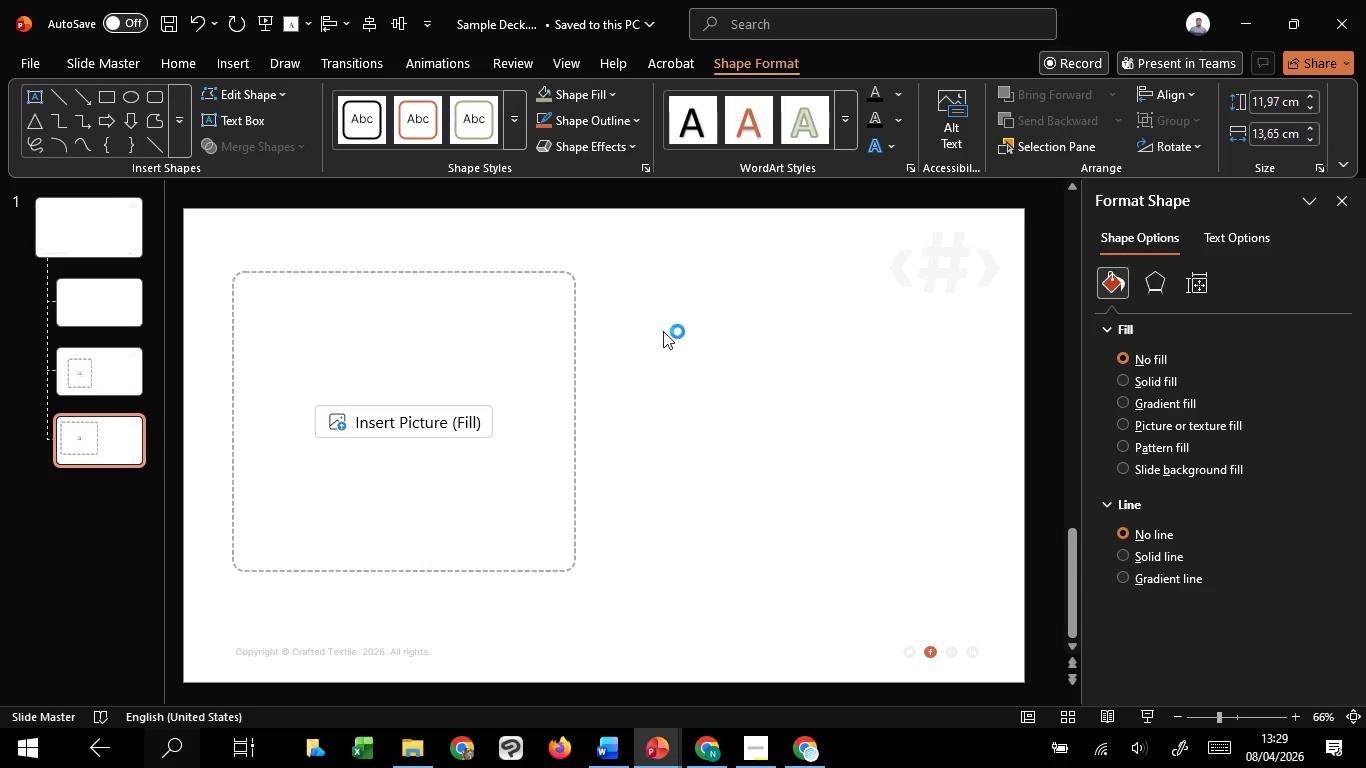 
left_click([663, 331])
 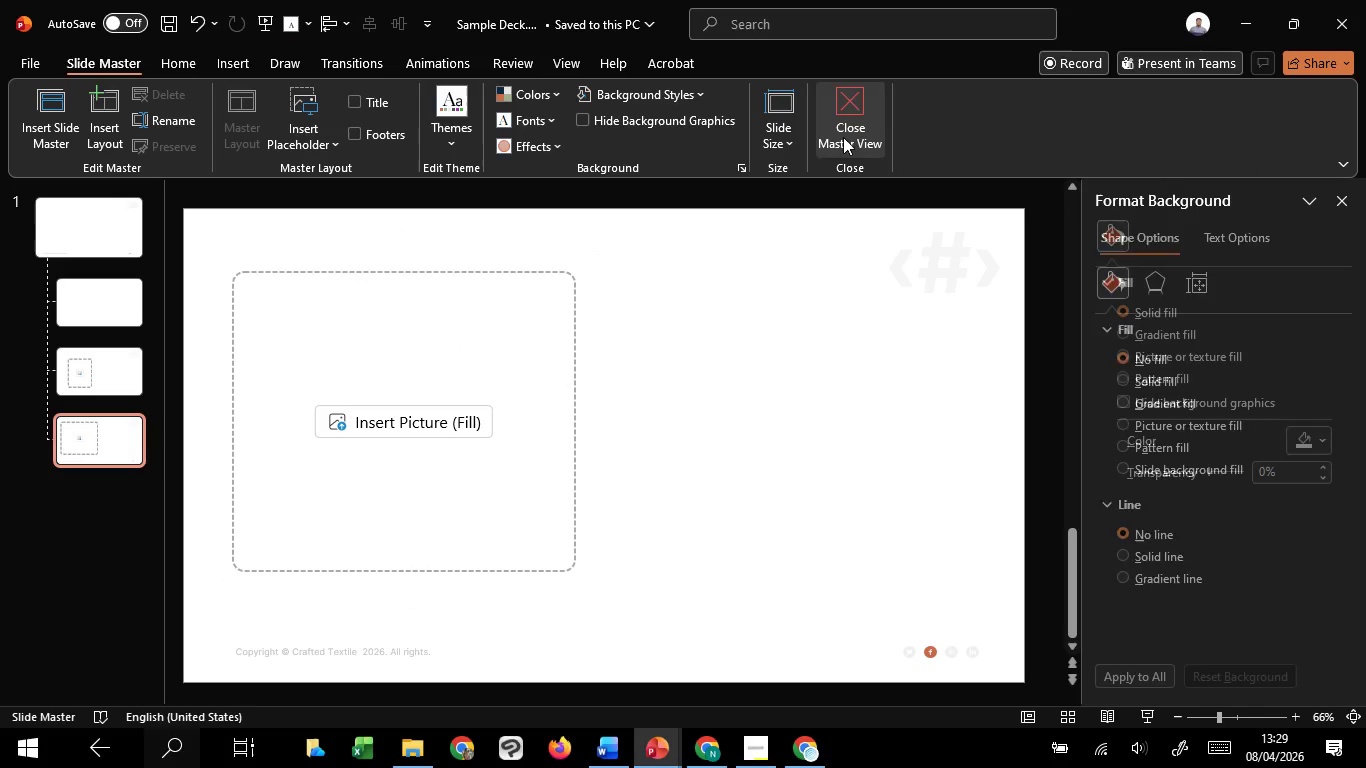 
left_click([840, 134])
 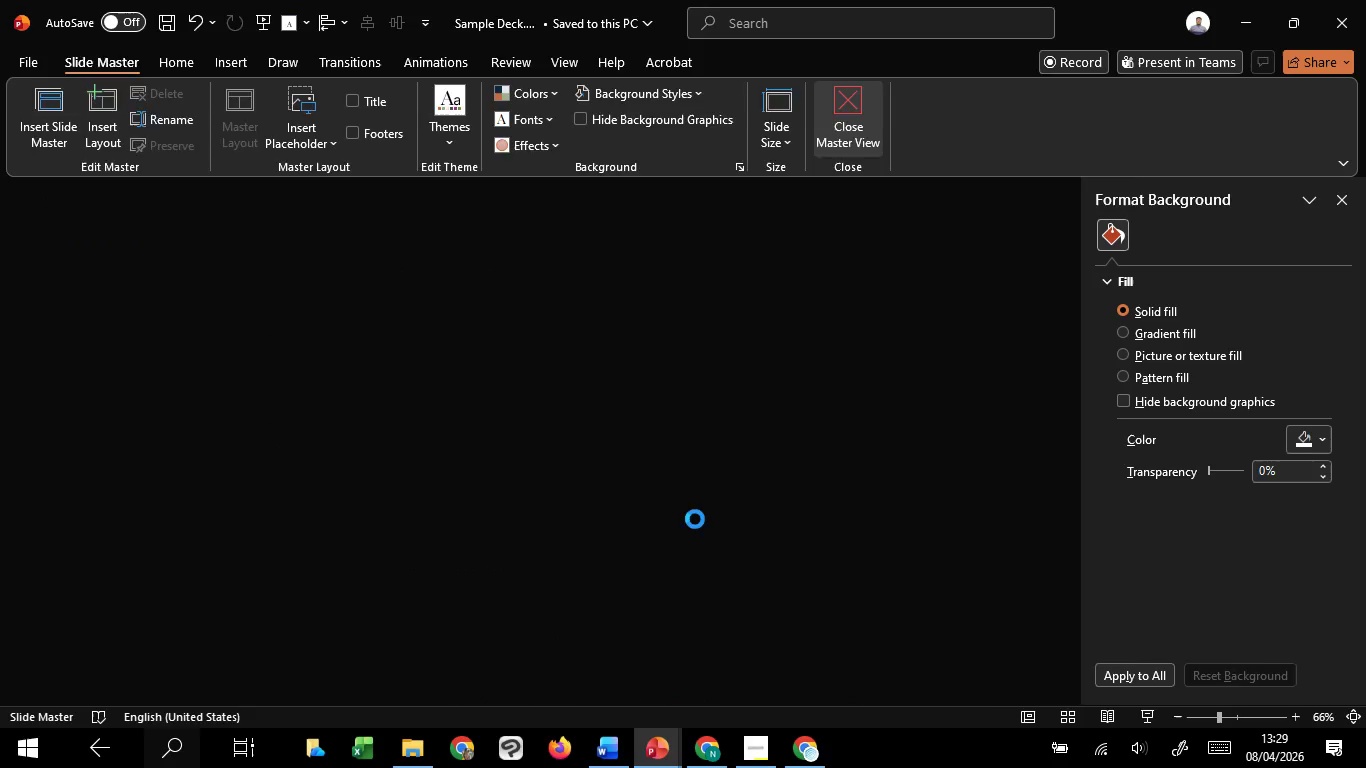 
key(Control+V)
 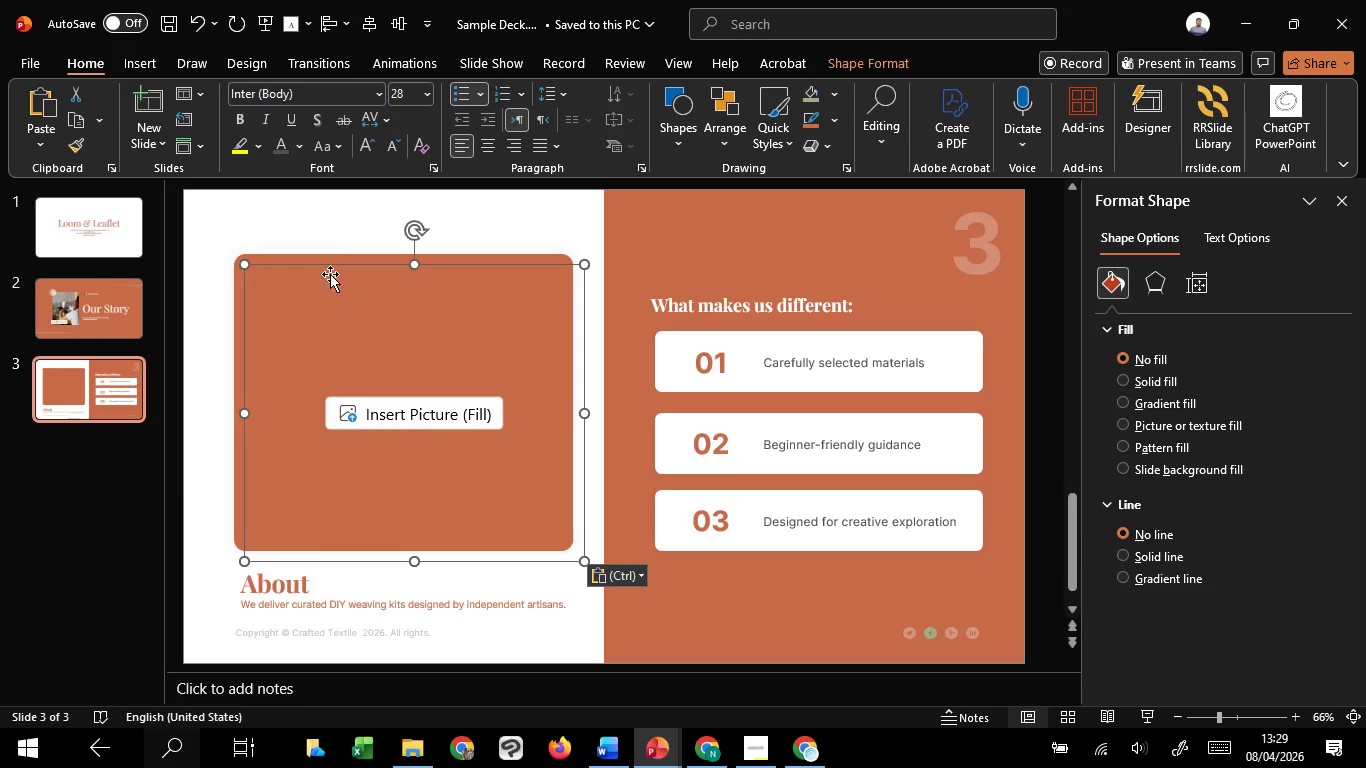 
hold_key(key=ShiftLeft, duration=1.52)
left_click([356, 256])
 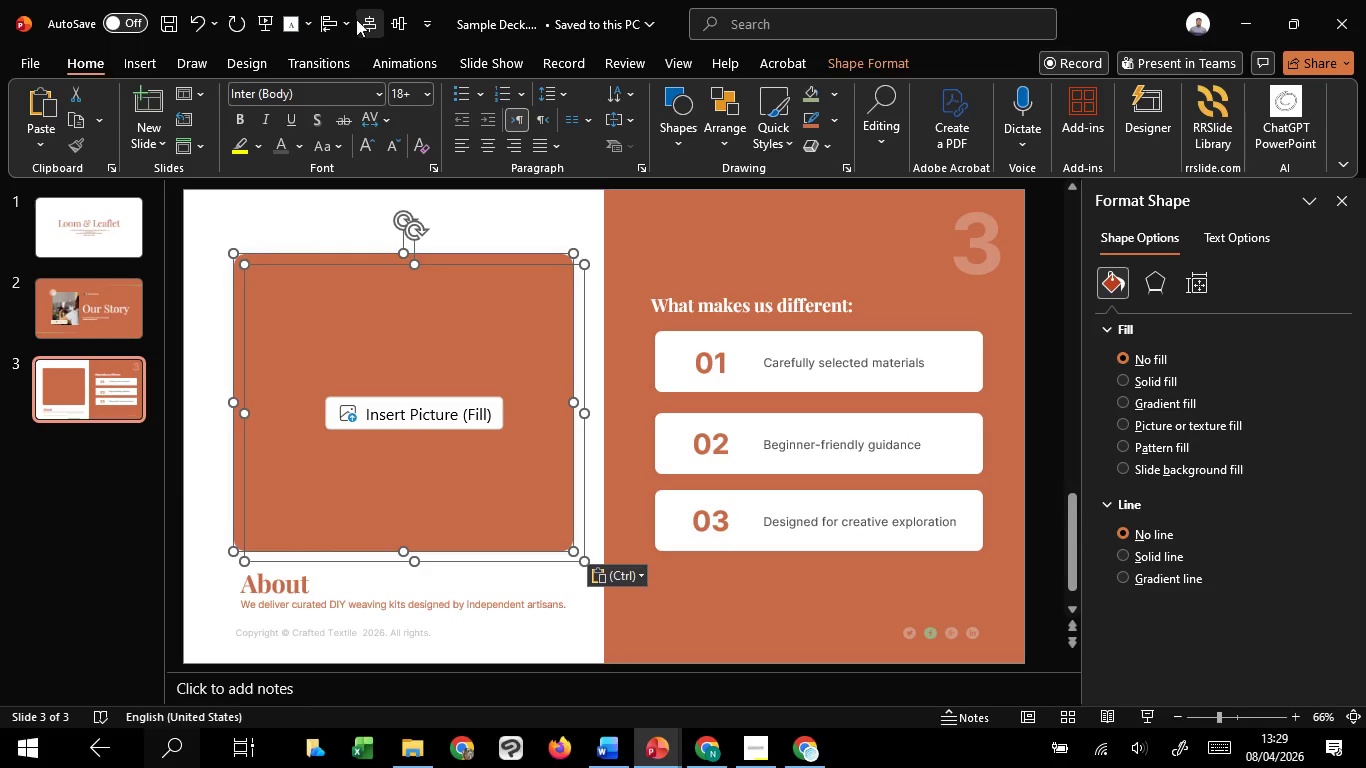 
hold_key(key=ShiftLeft, duration=1.51)
left_click([366, 16])
 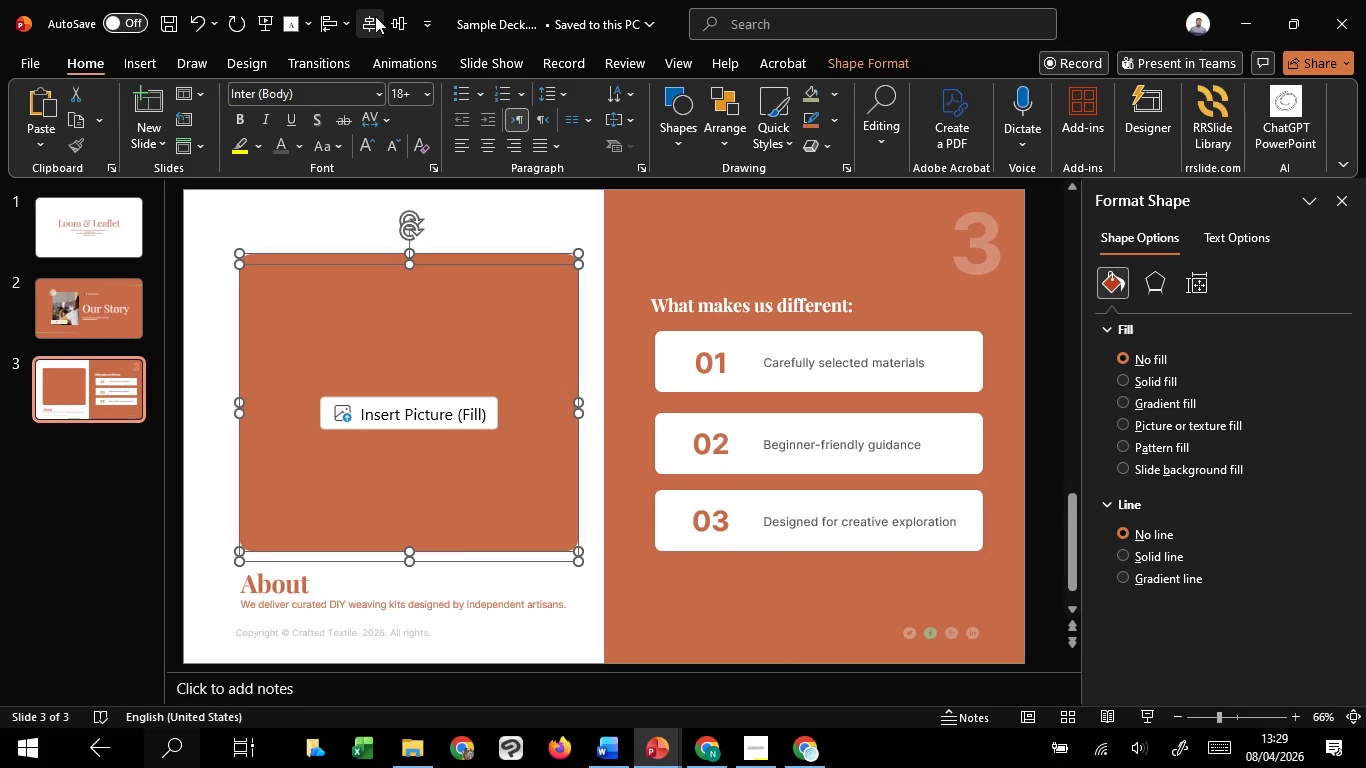 
hold_key(key=ShiftLeft, duration=0.5)
 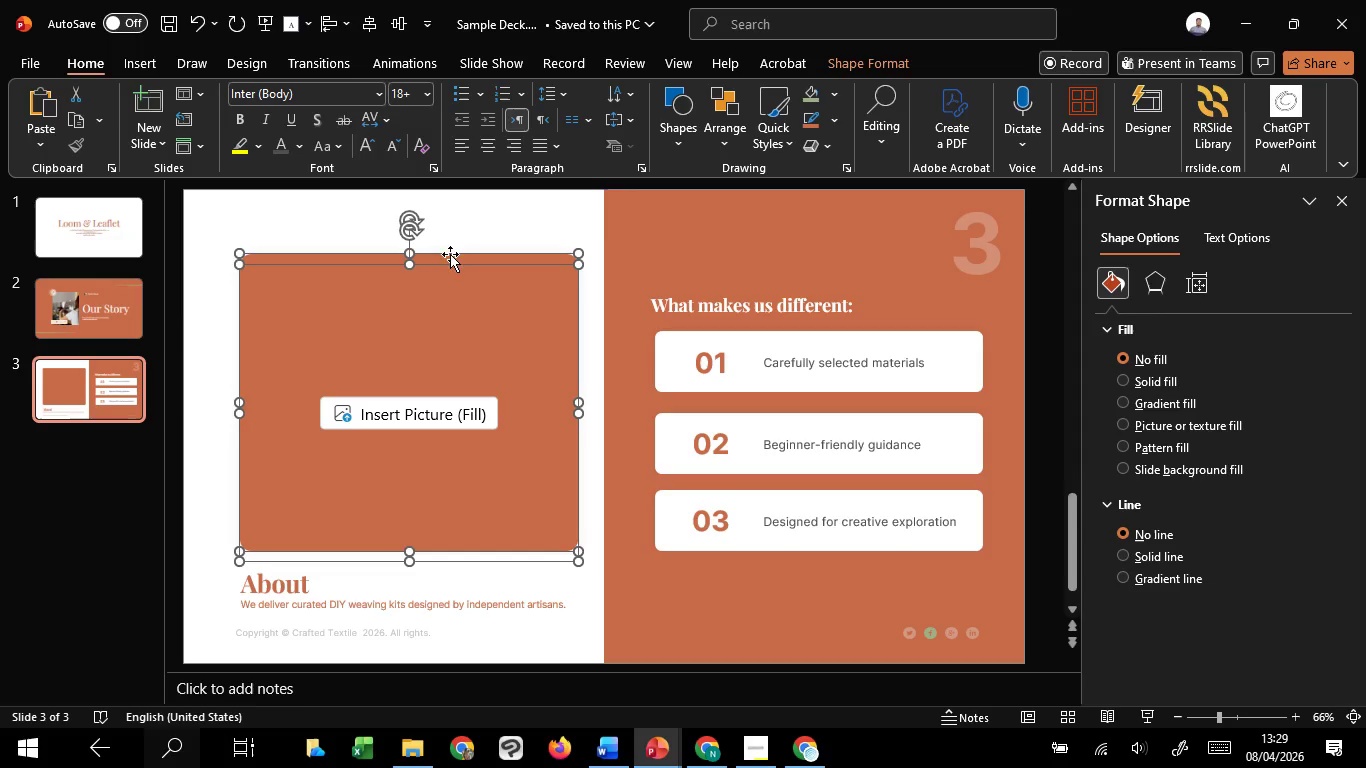 
hold_key(key=ShiftLeft, duration=1.61)
 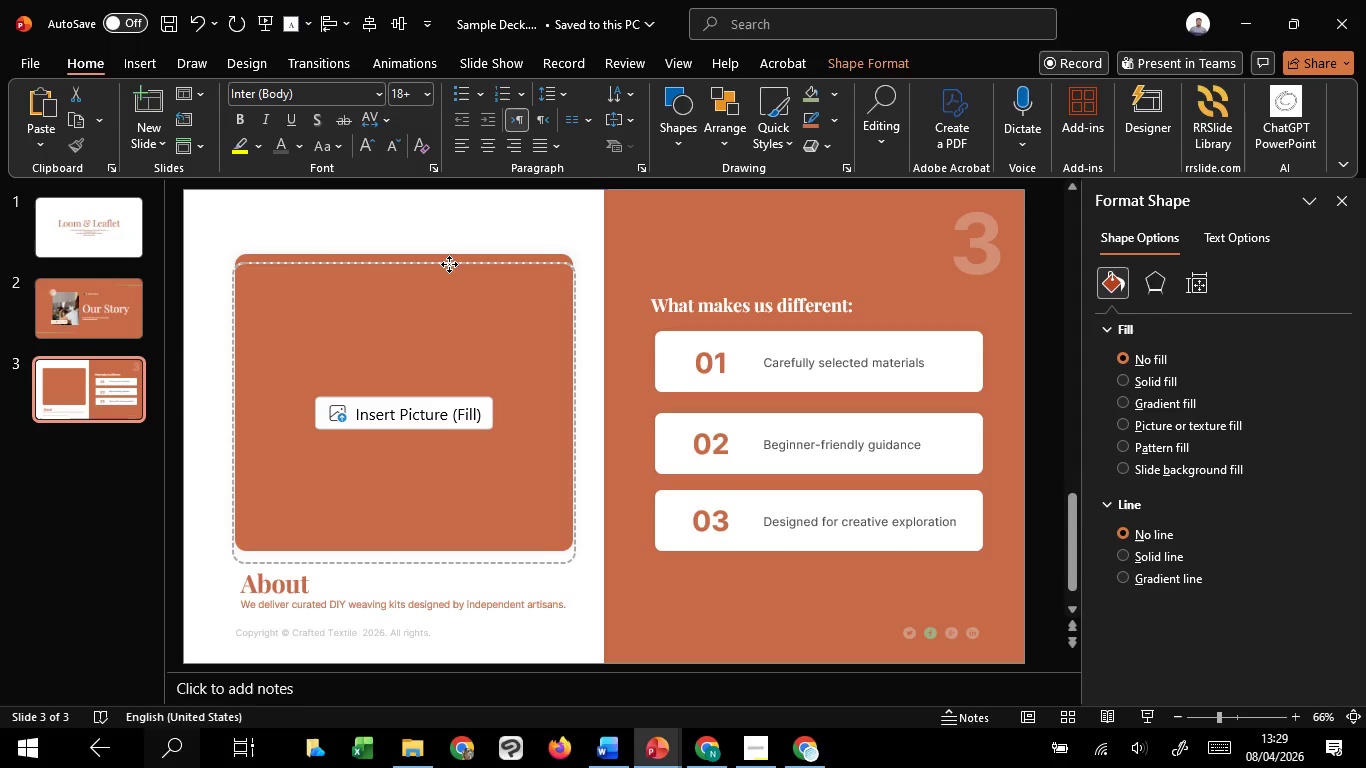 
hold_key(key=ShiftLeft, duration=1.5)
 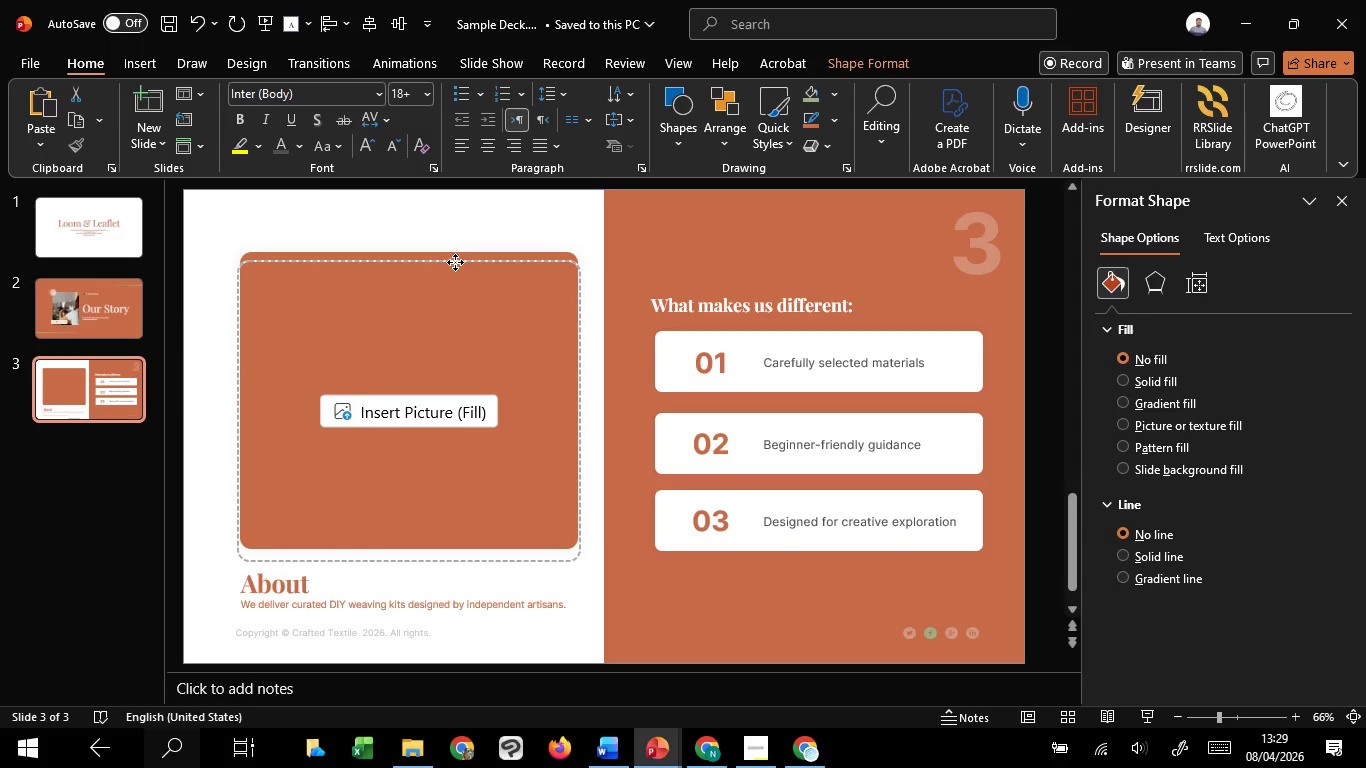 
hold_key(key=ShiftLeft, duration=1.51)
 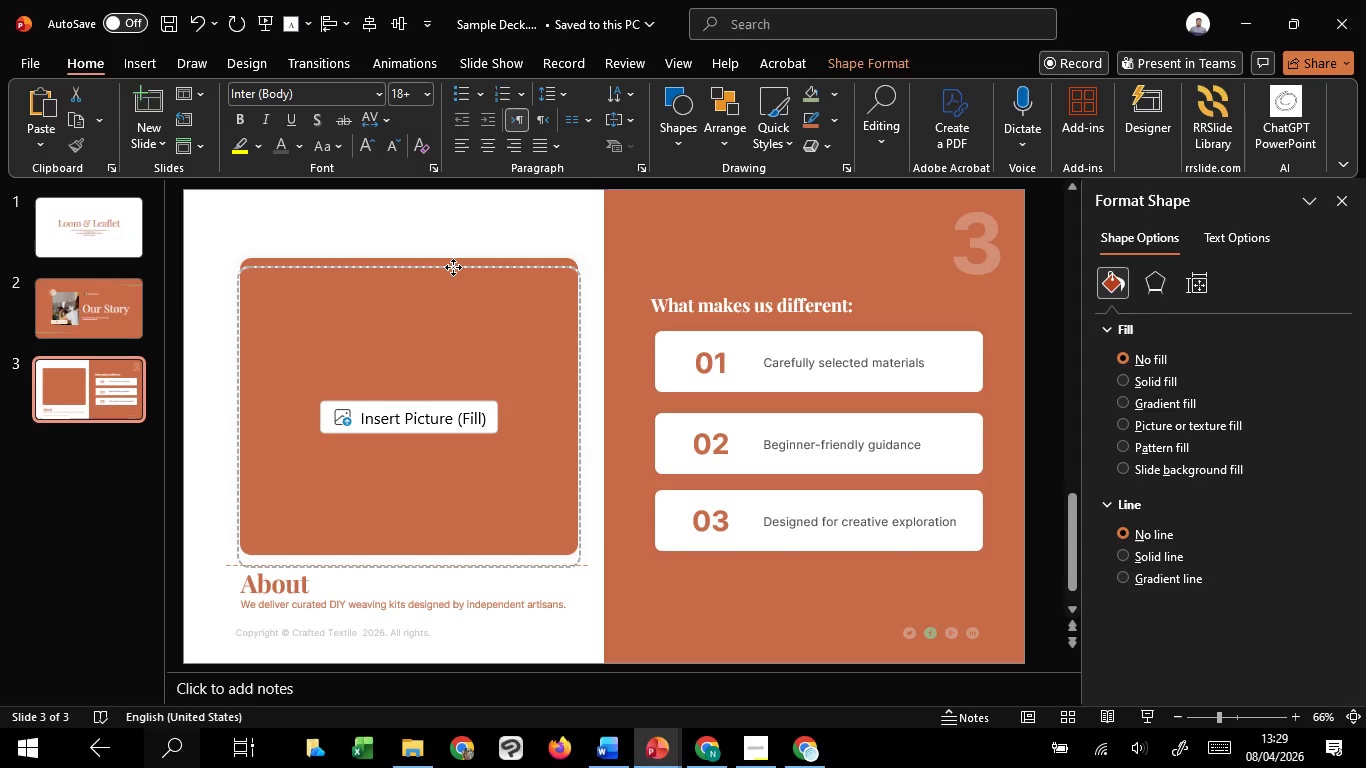 
hold_key(key=ShiftLeft, duration=1.5)
 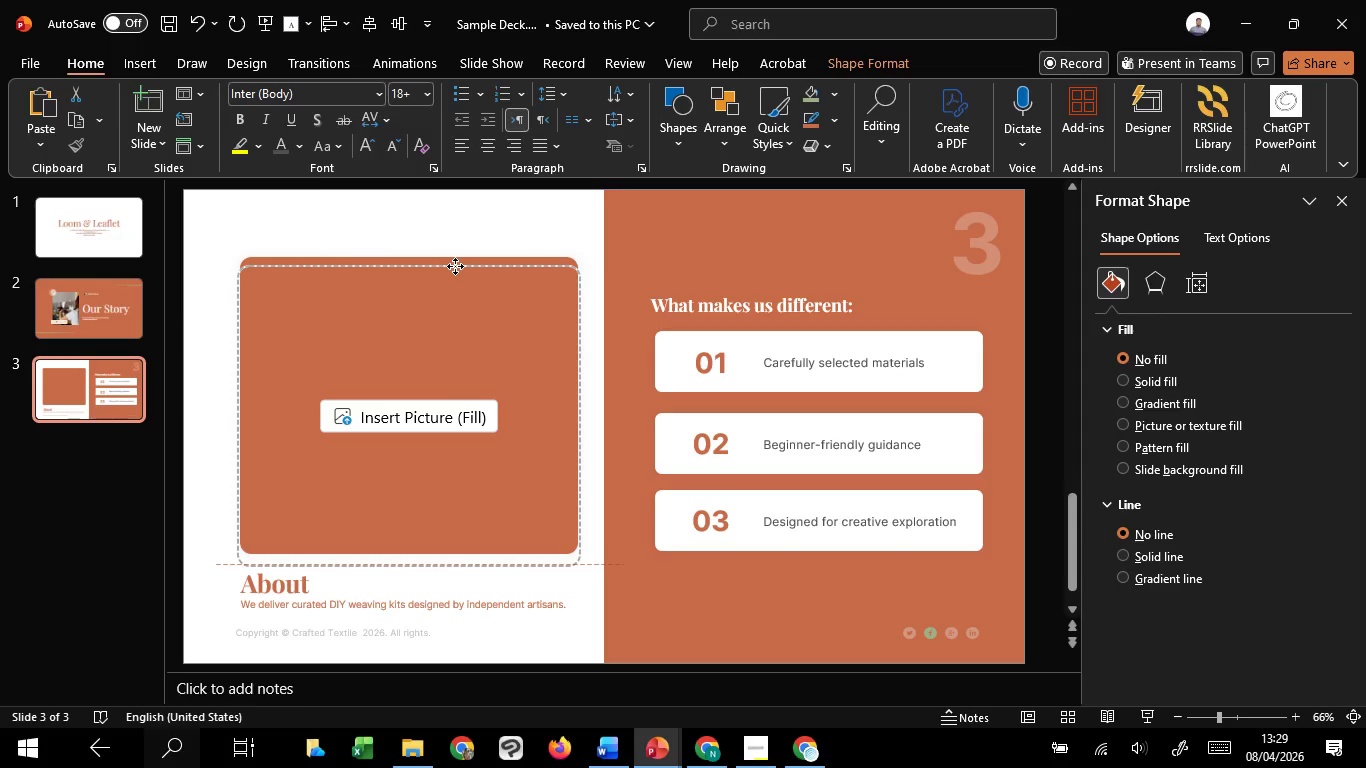 
hold_key(key=ShiftLeft, duration=1.5)
 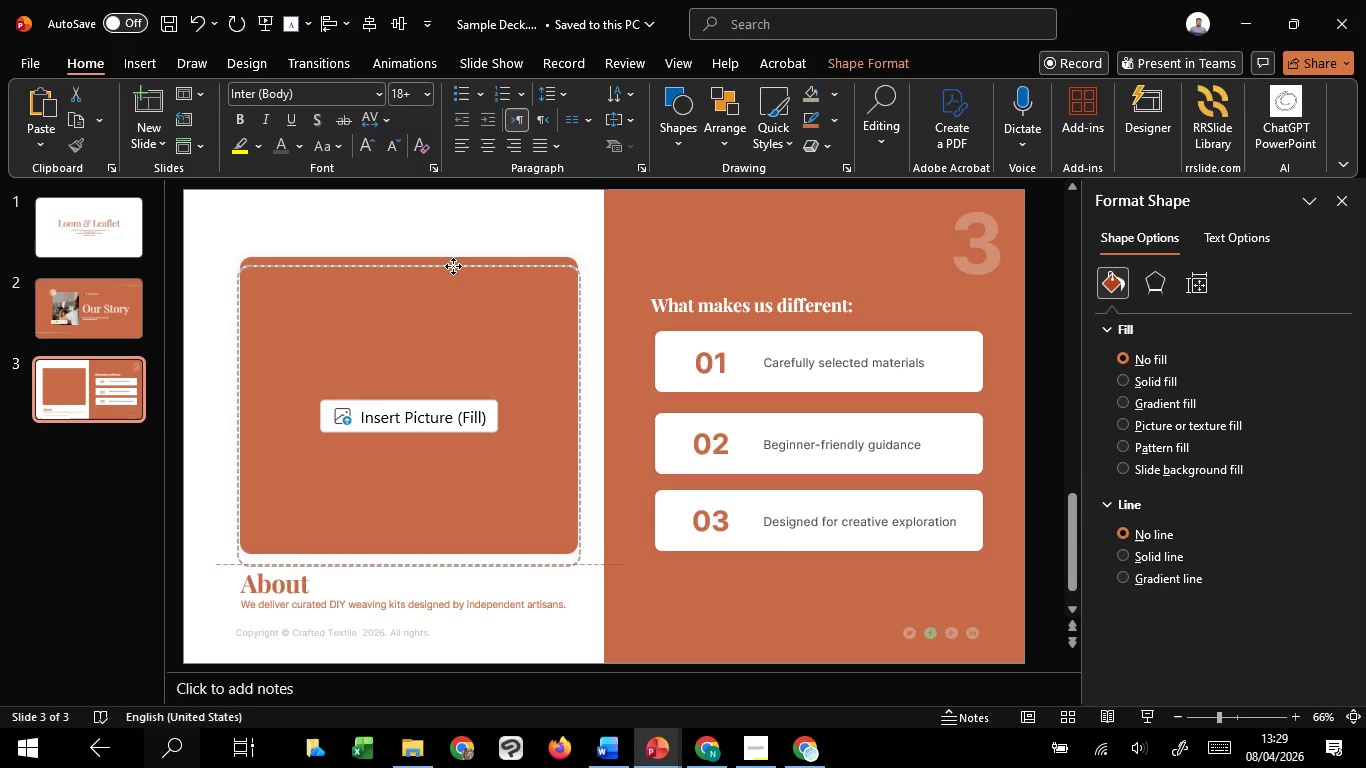 
hold_key(key=ShiftLeft, duration=1.52)
 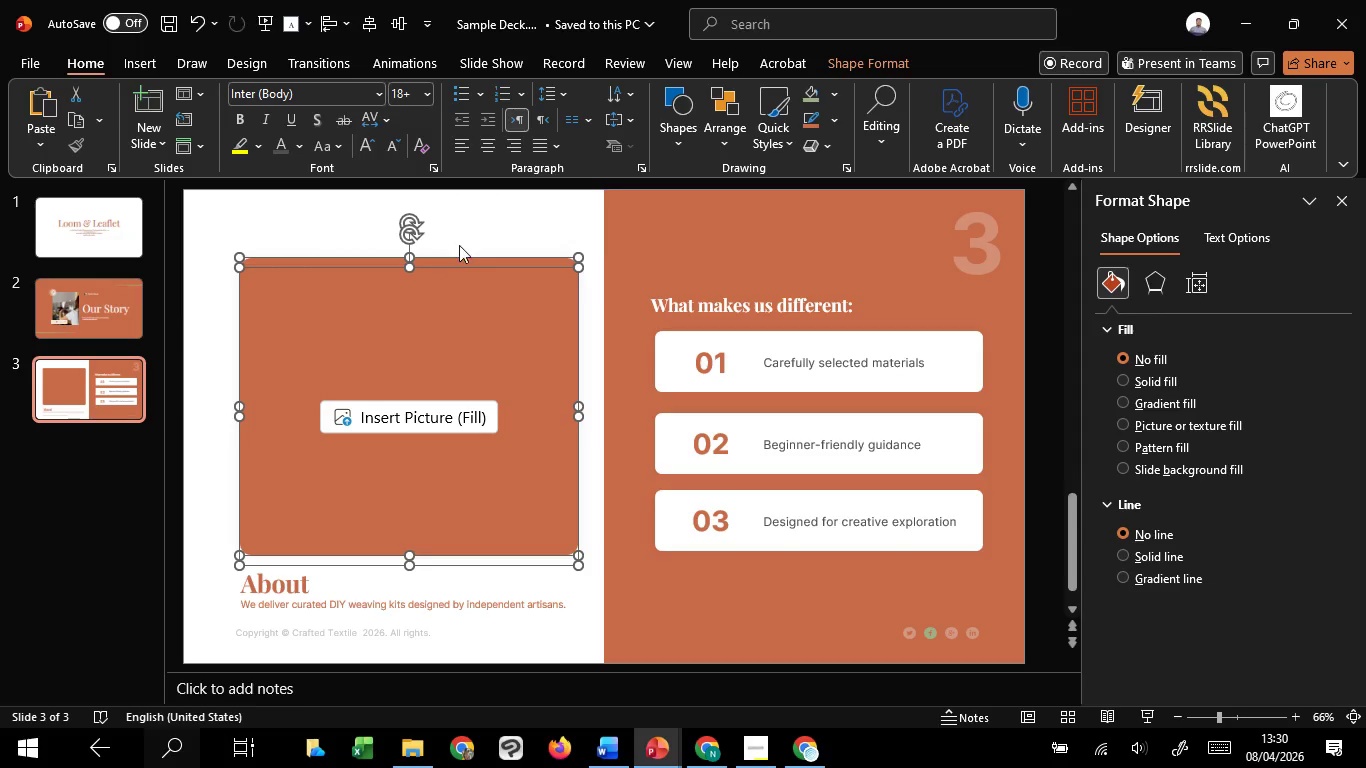 
key(Shift+ShiftLeft)
 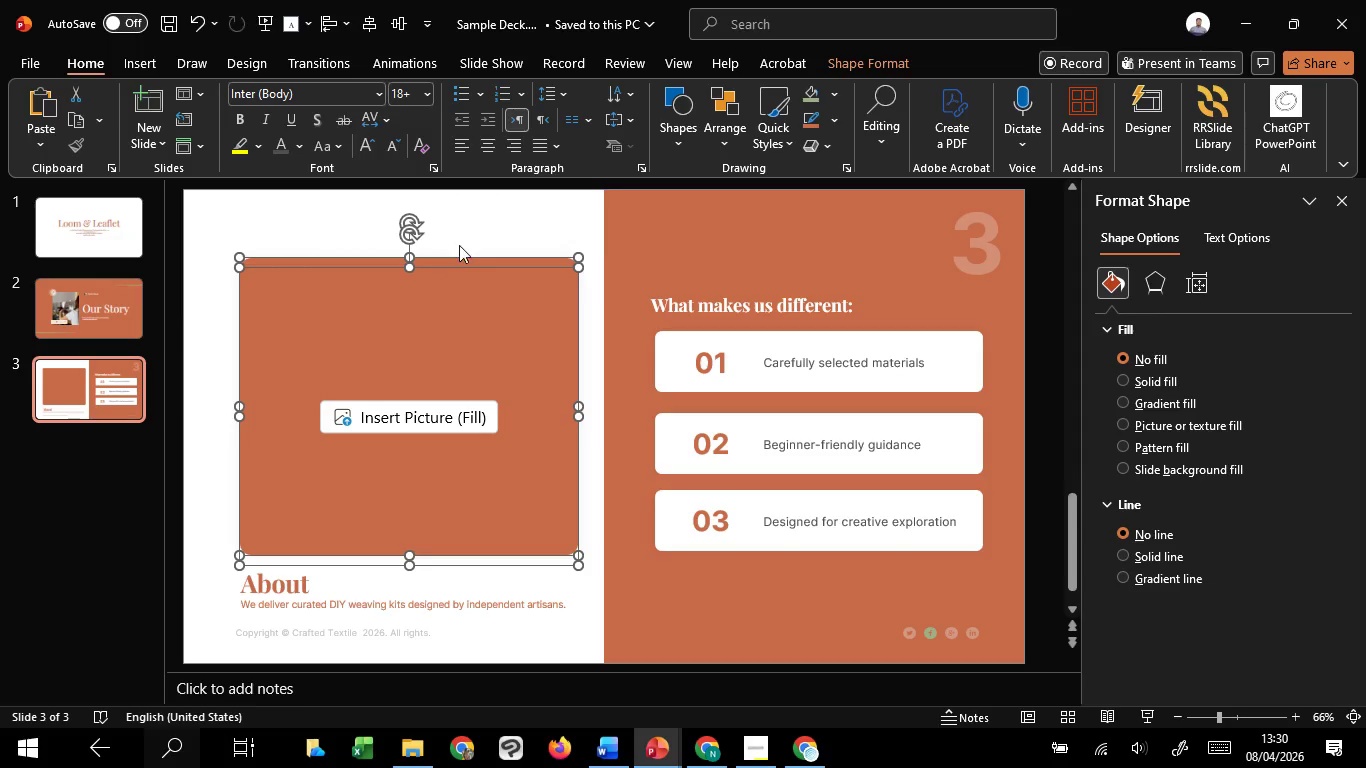 
key(Shift+ShiftLeft)
 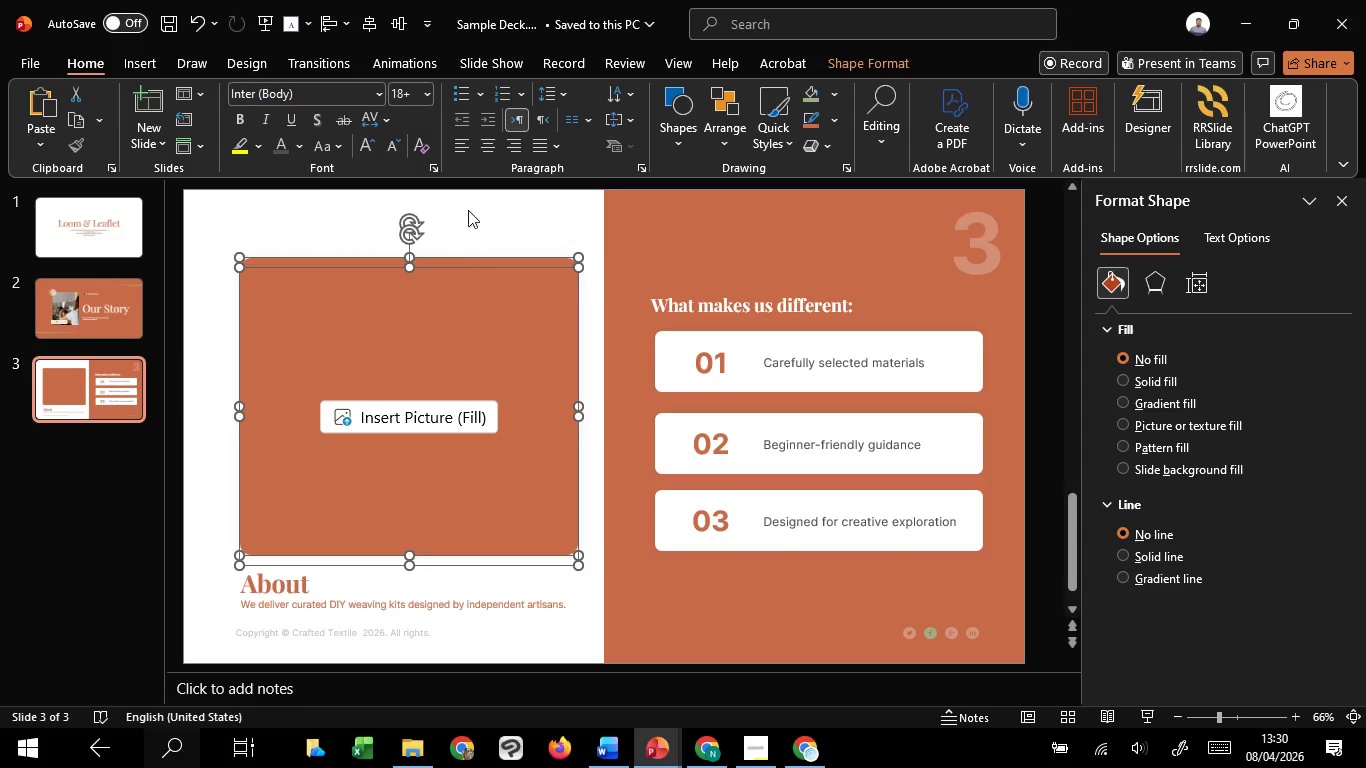 
key(Shift+ShiftLeft)
 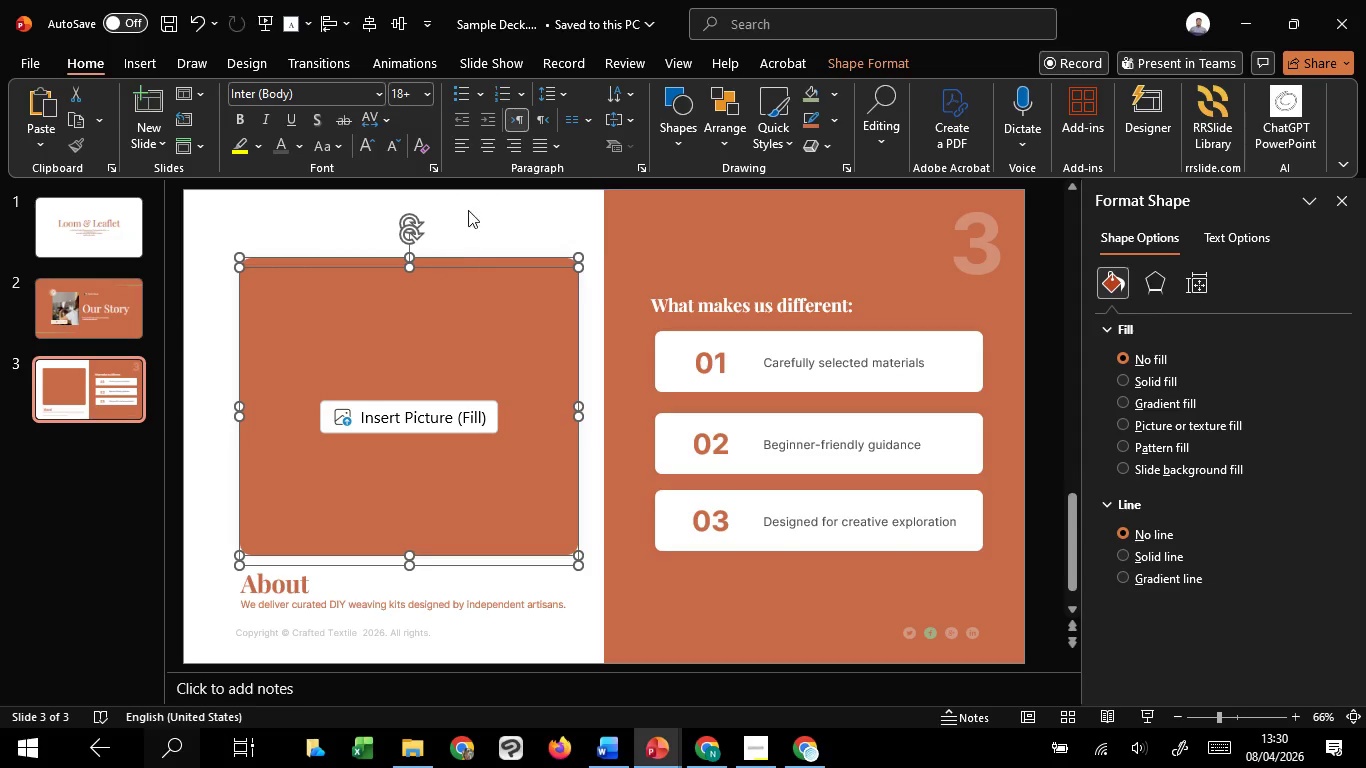 
key(Shift+ShiftLeft)
 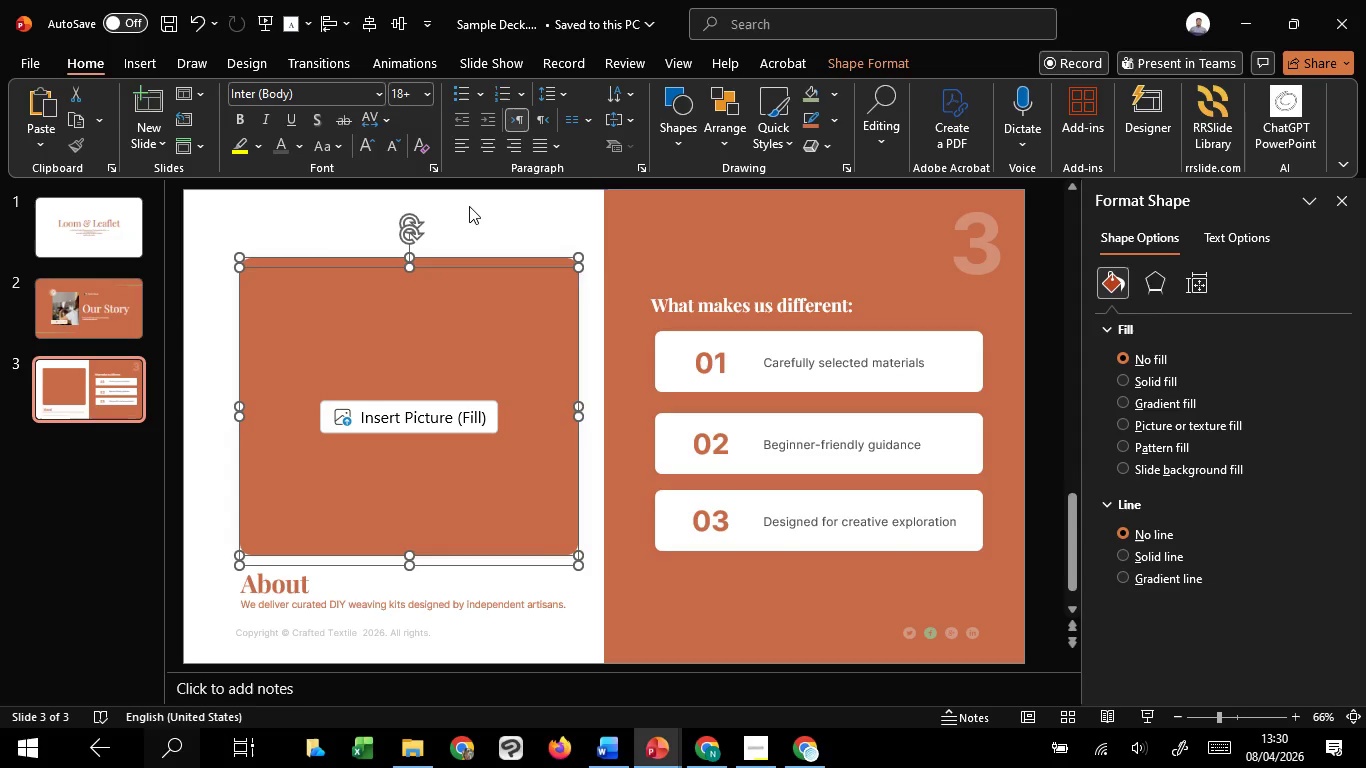 
key(Shift+ShiftLeft)
 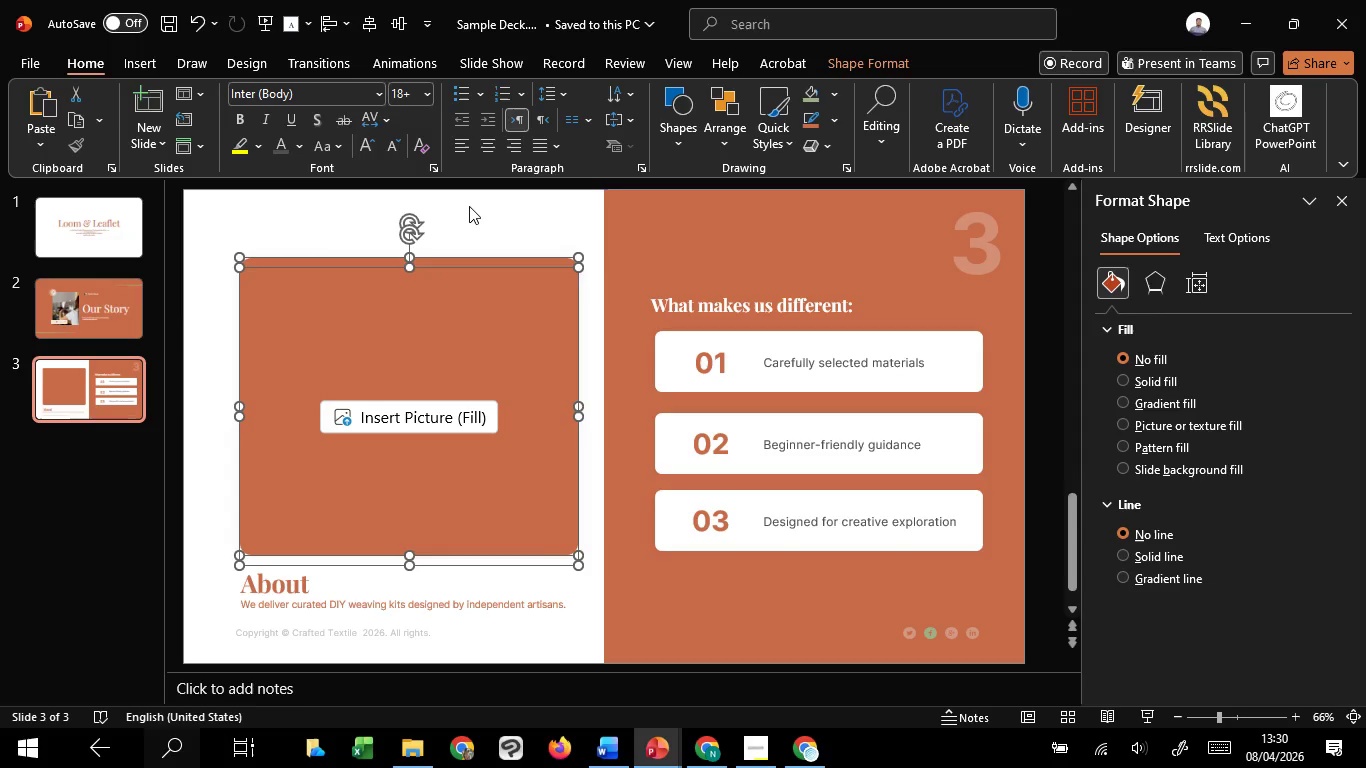 
key(Shift+ShiftLeft)
 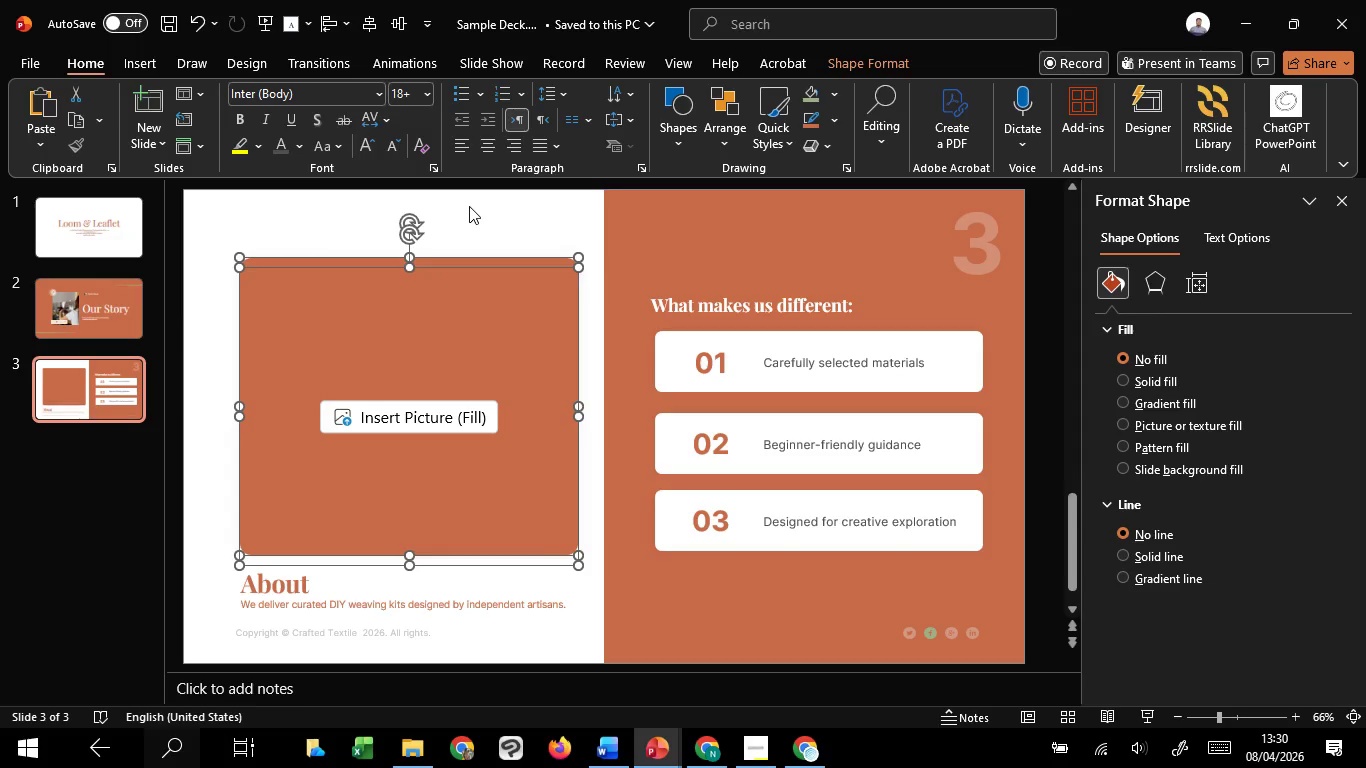 
left_click([469, 206])
 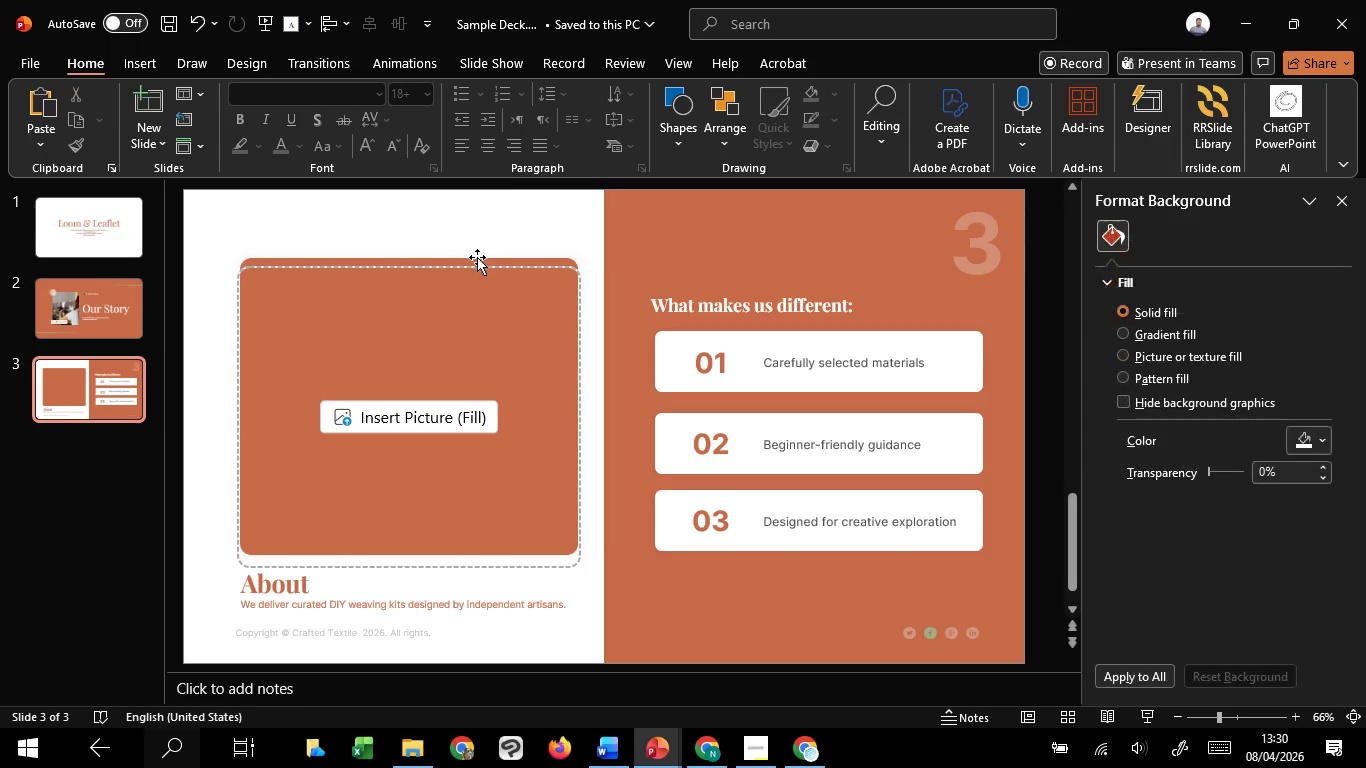 
left_click([477, 257])
 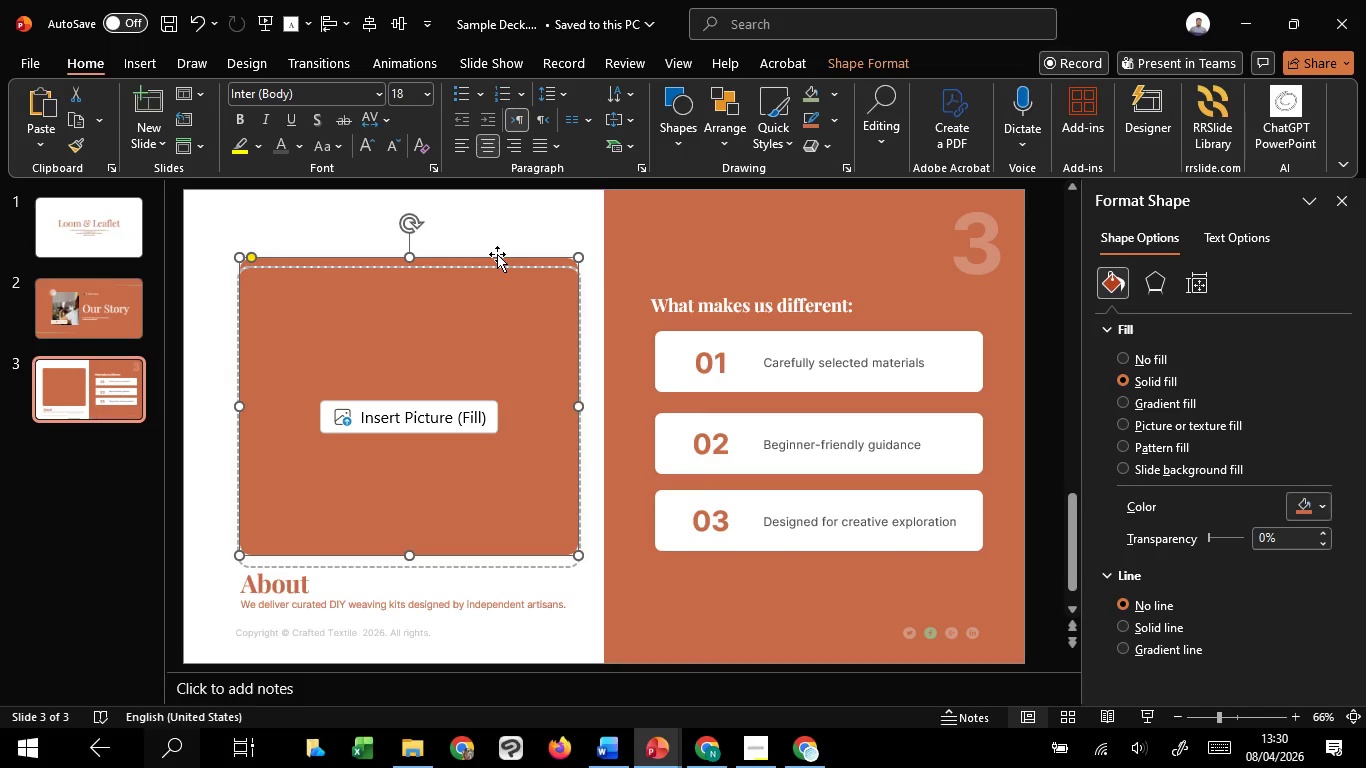 
key(Delete)
 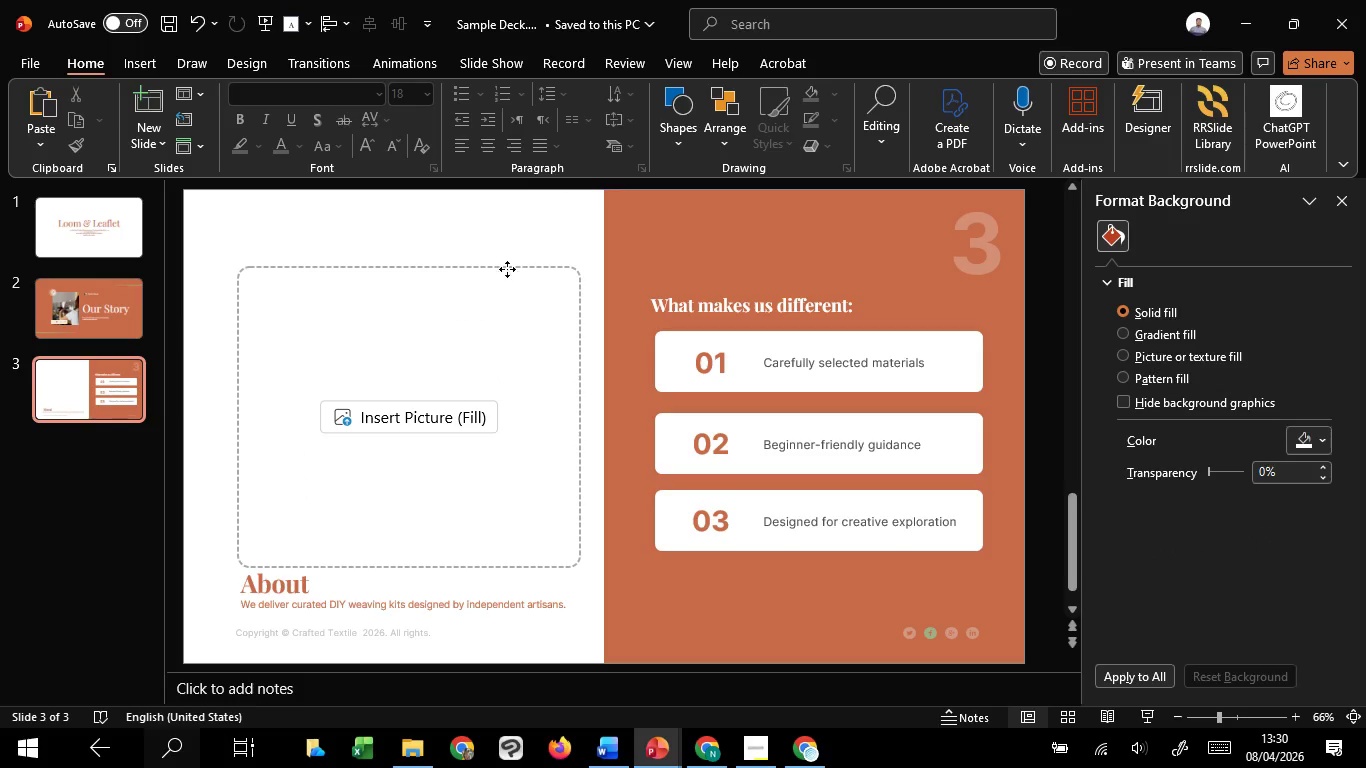 
hold_key(key=ShiftLeft, duration=1.52)
 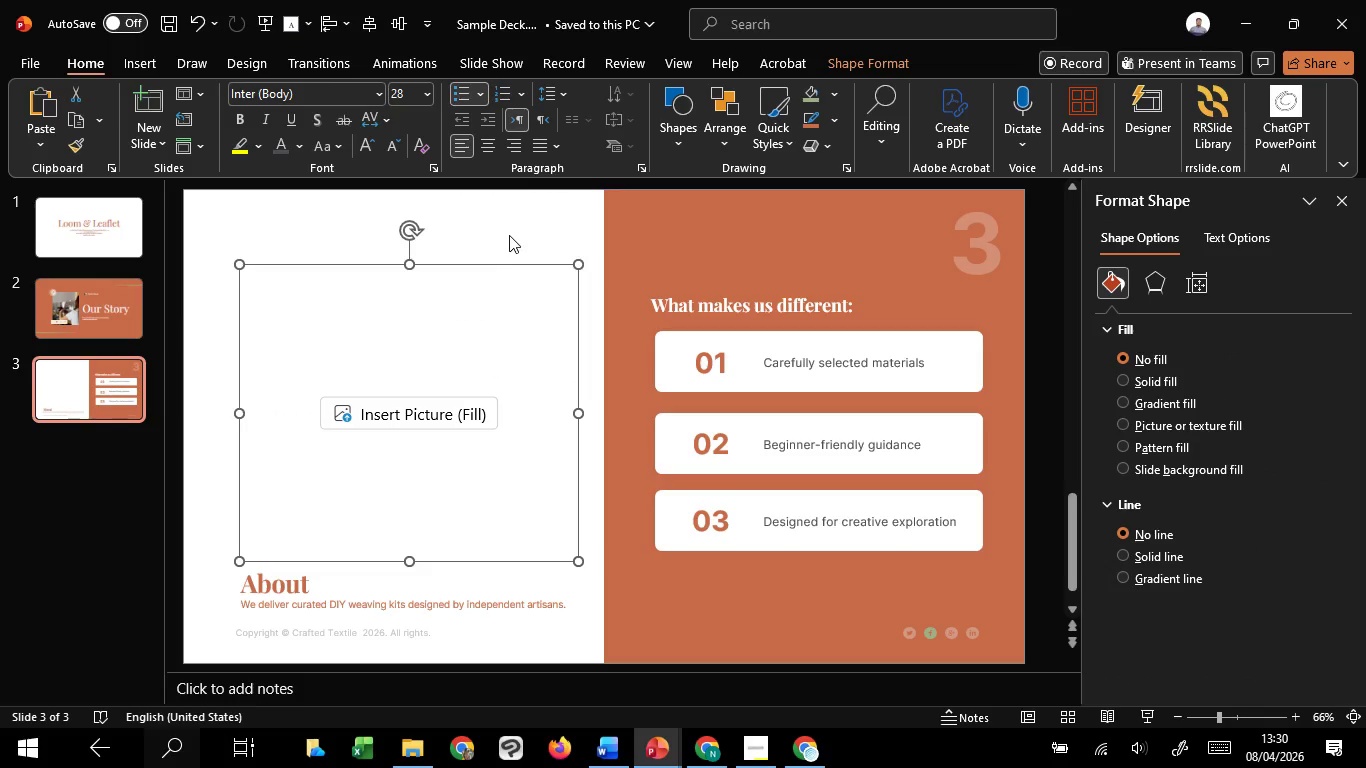 
hold_key(key=ShiftLeft, duration=0.58)
 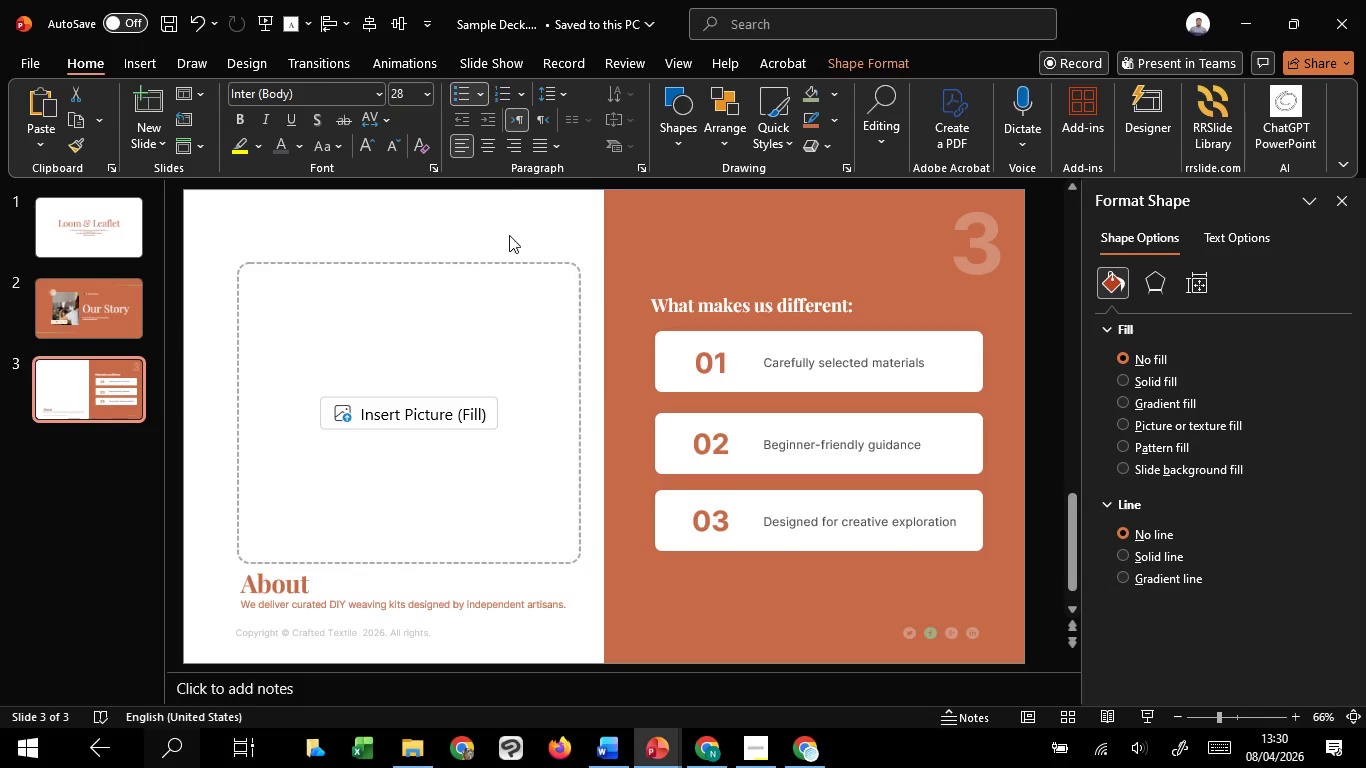 
left_click([509, 235])
 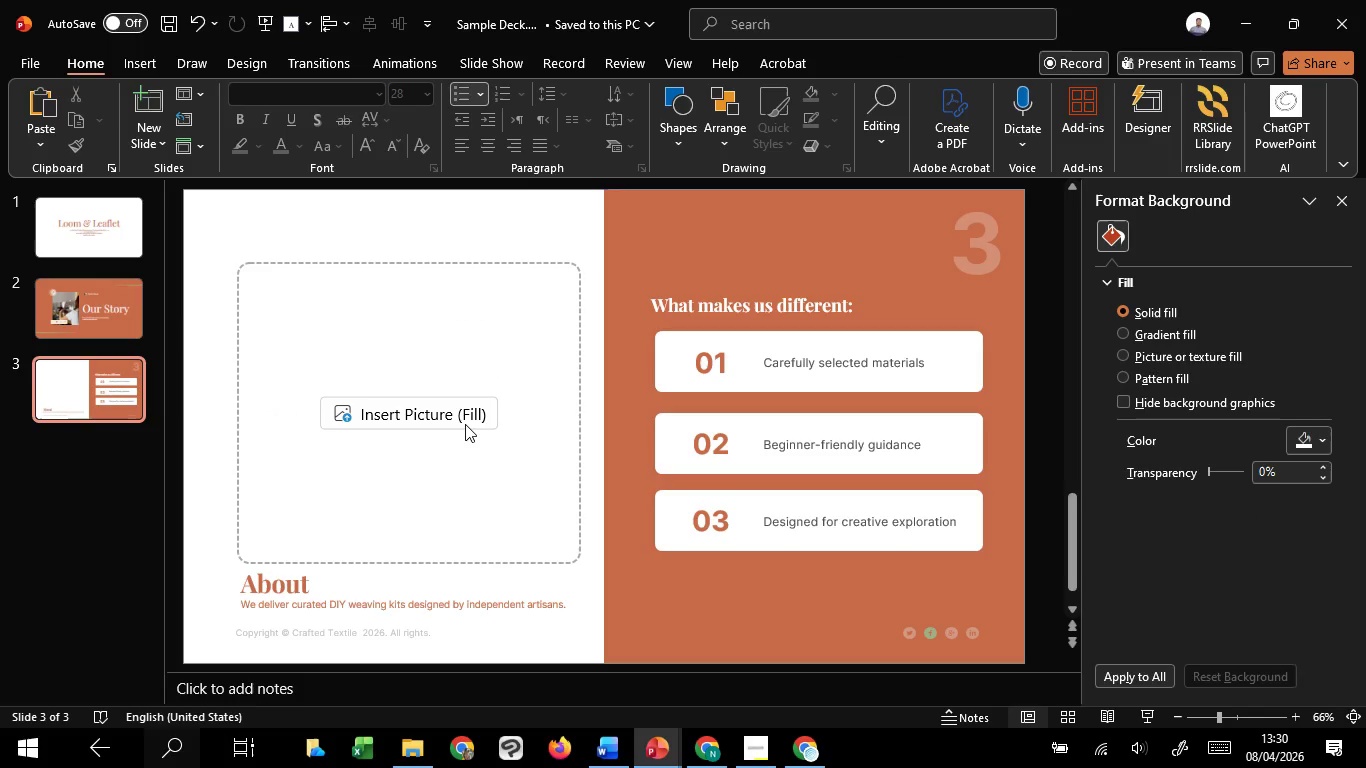 
left_click([465, 424])
 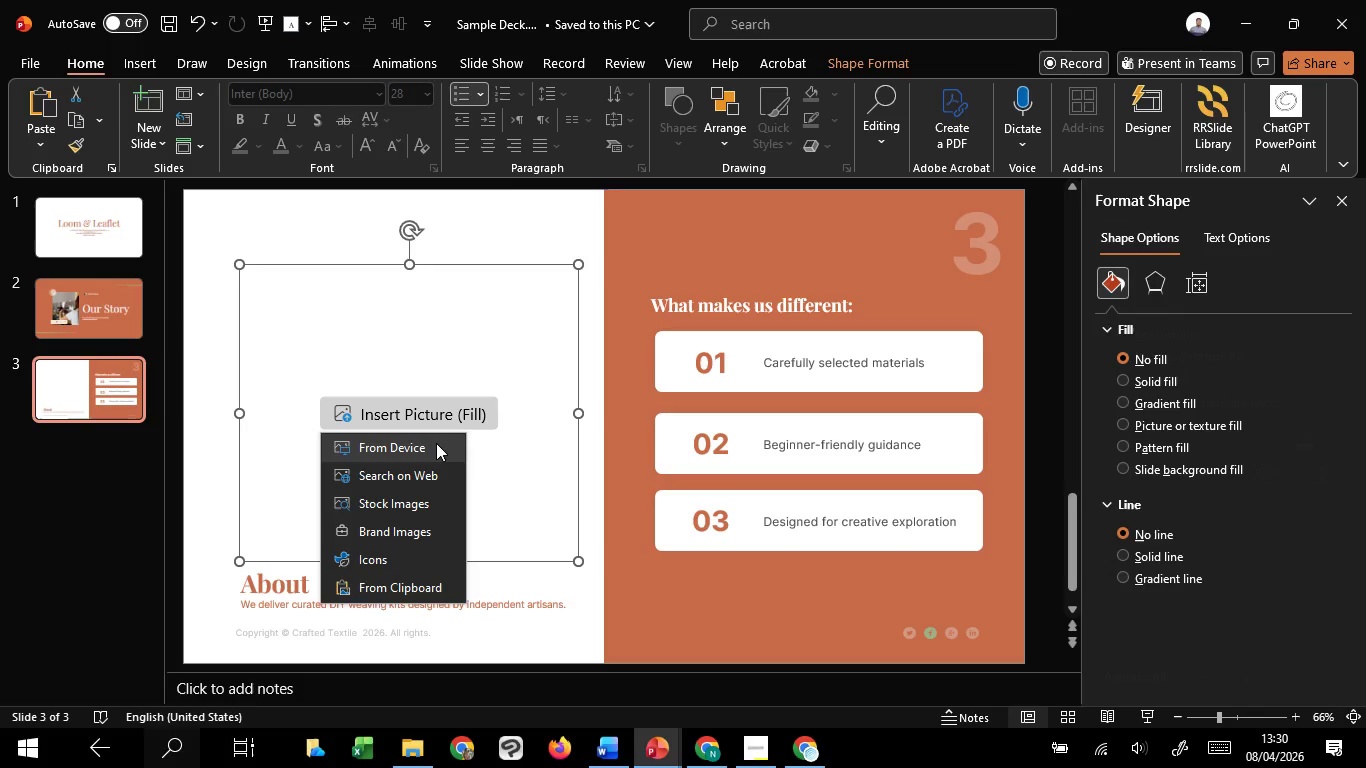 
left_click([436, 443])
 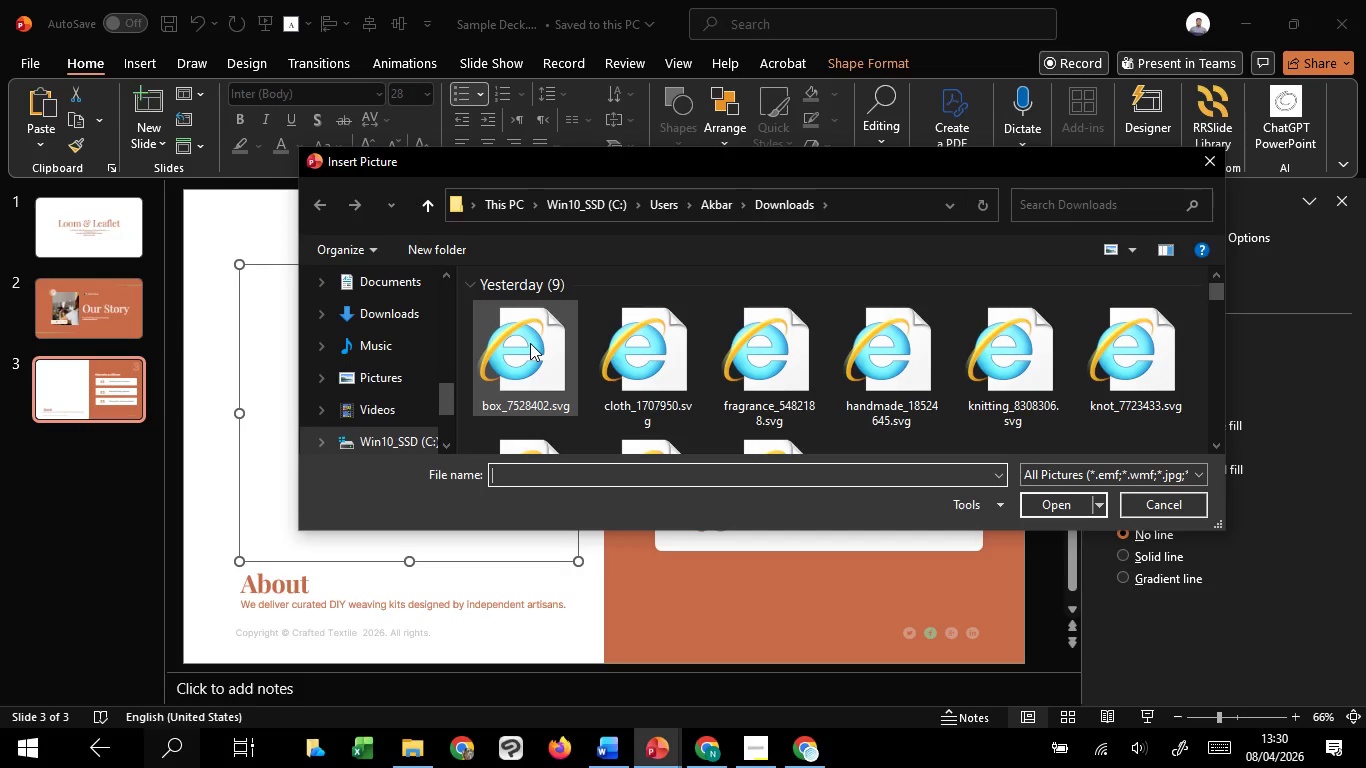 
wait(21.76)
 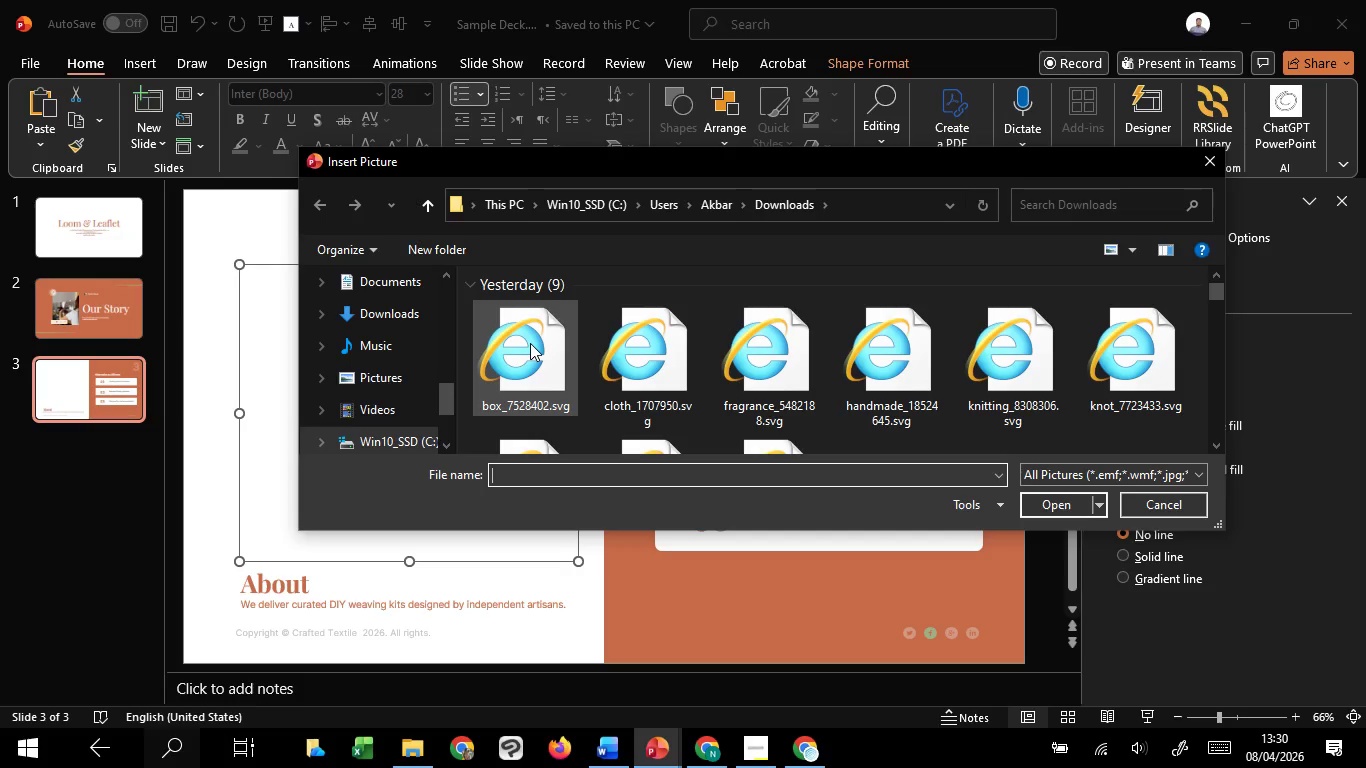 
left_click([530, 349])
 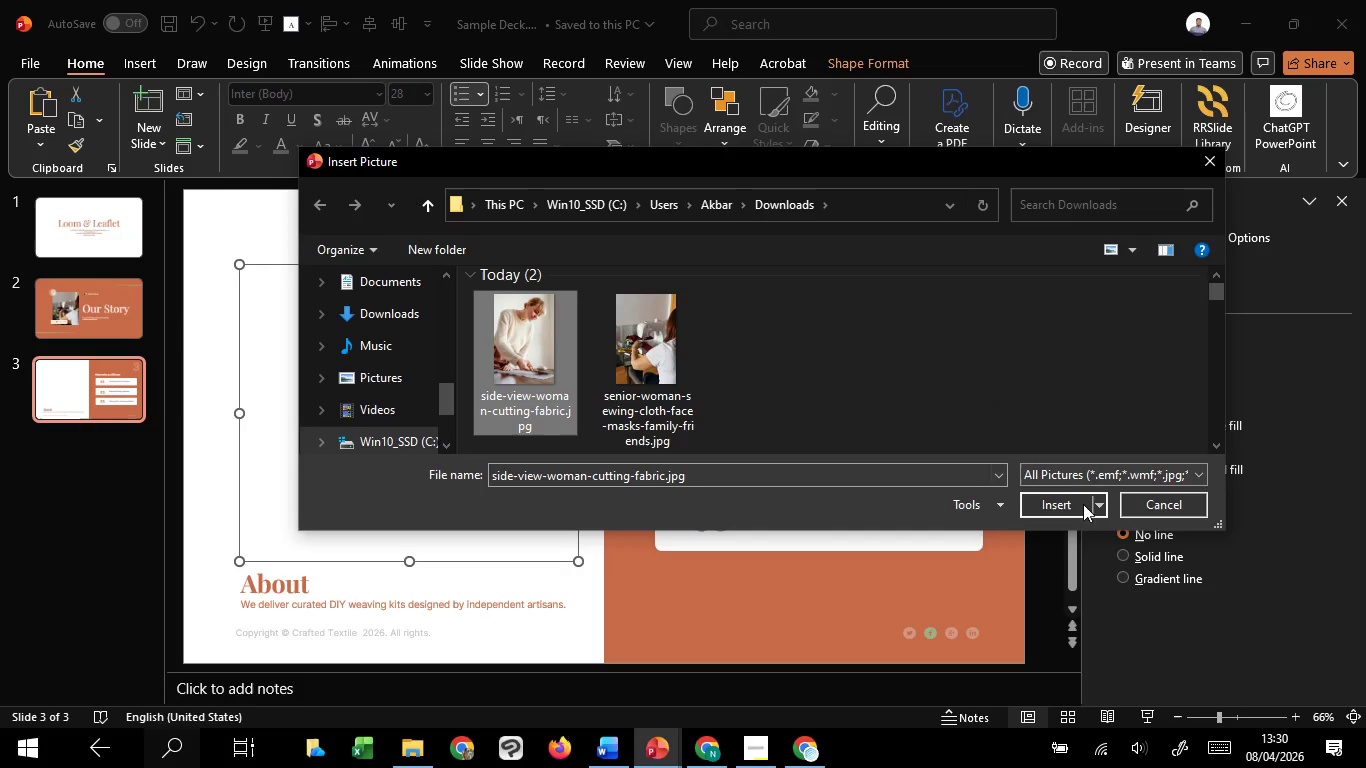 
left_click([1078, 508])
 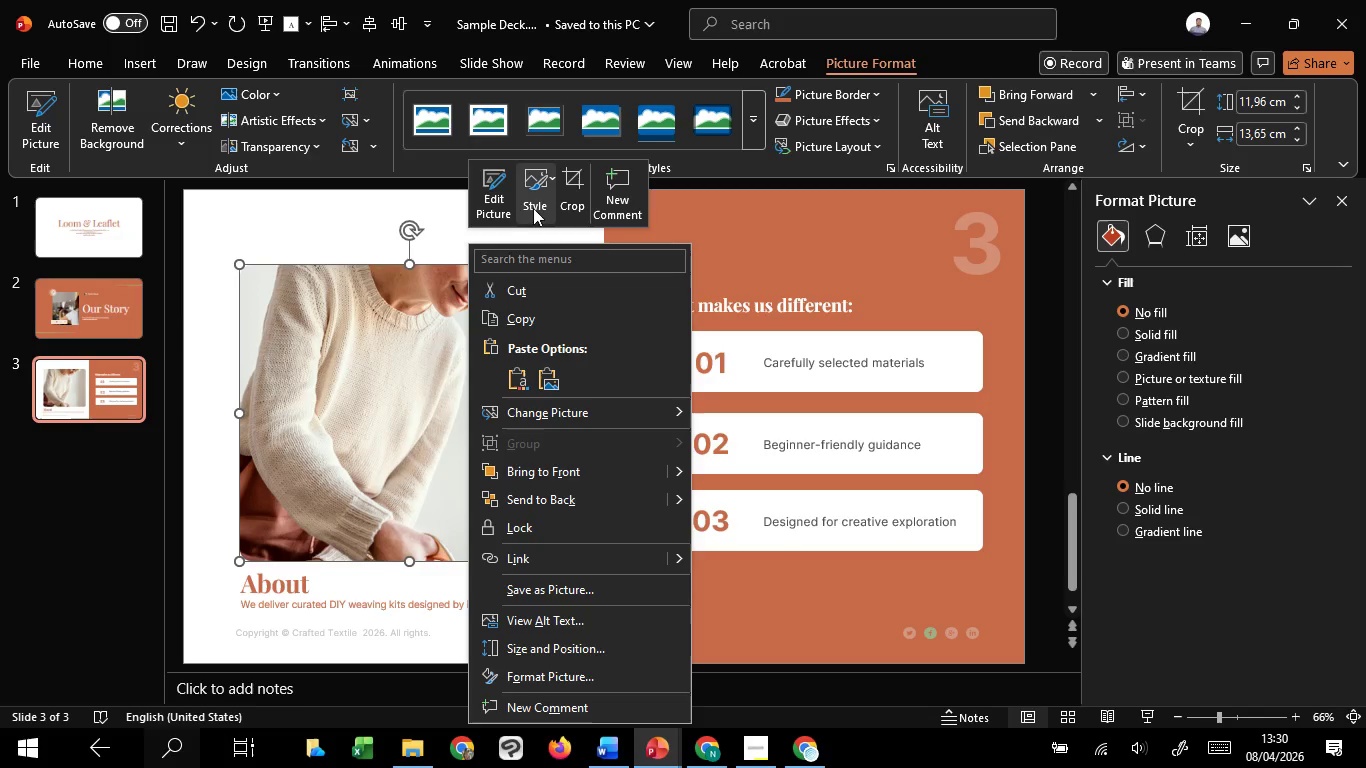 
wait(5.48)
 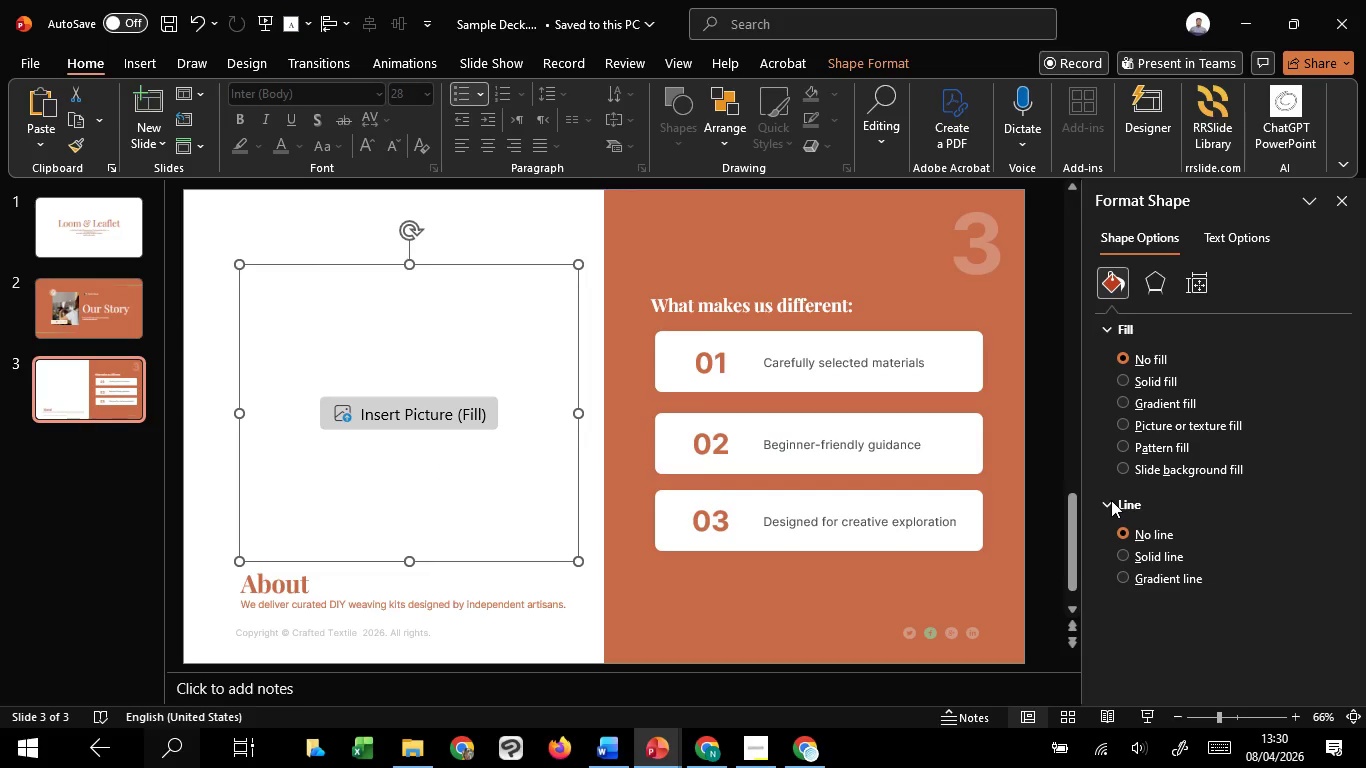 
left_click([565, 185])
 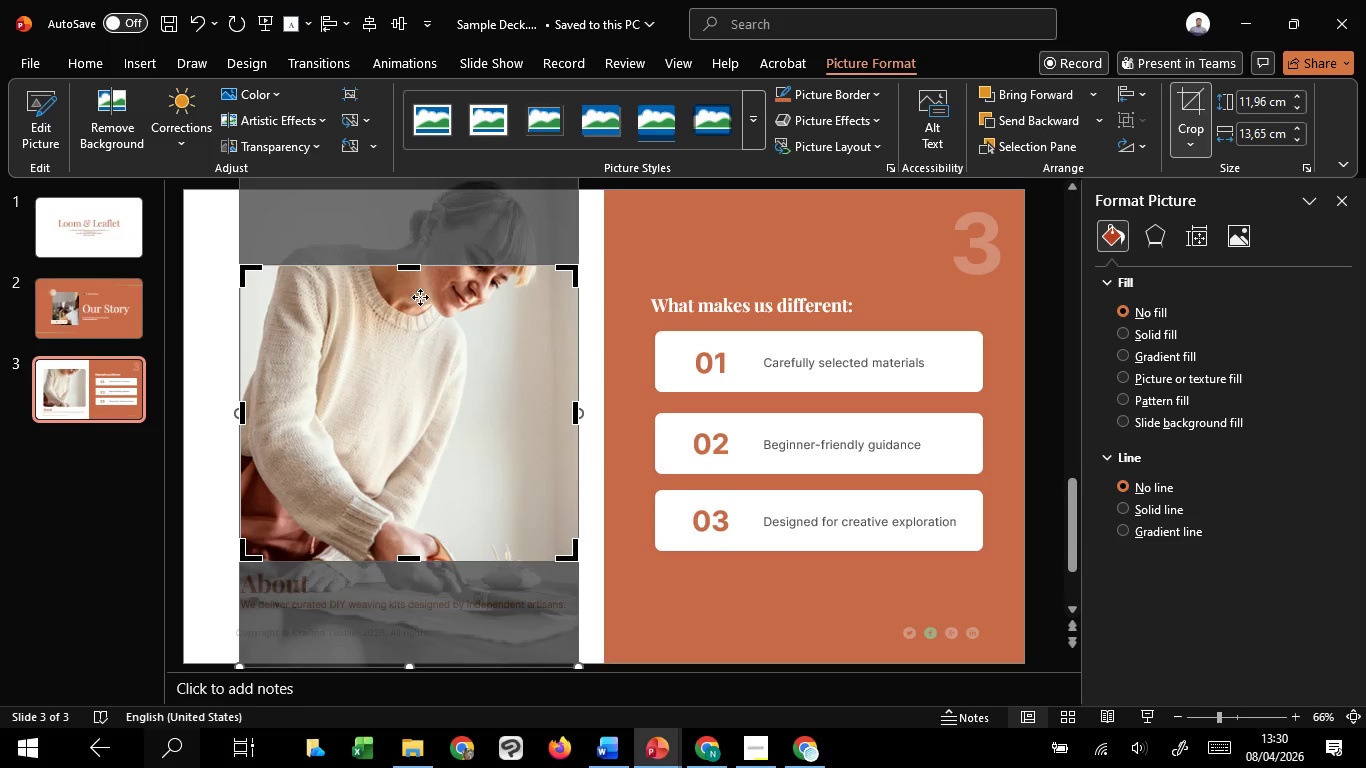 
hold_key(key=ControlLeft, duration=1.51)
scroll: coordinate [431, 366], scroll_direction: down, amount: 2.0
 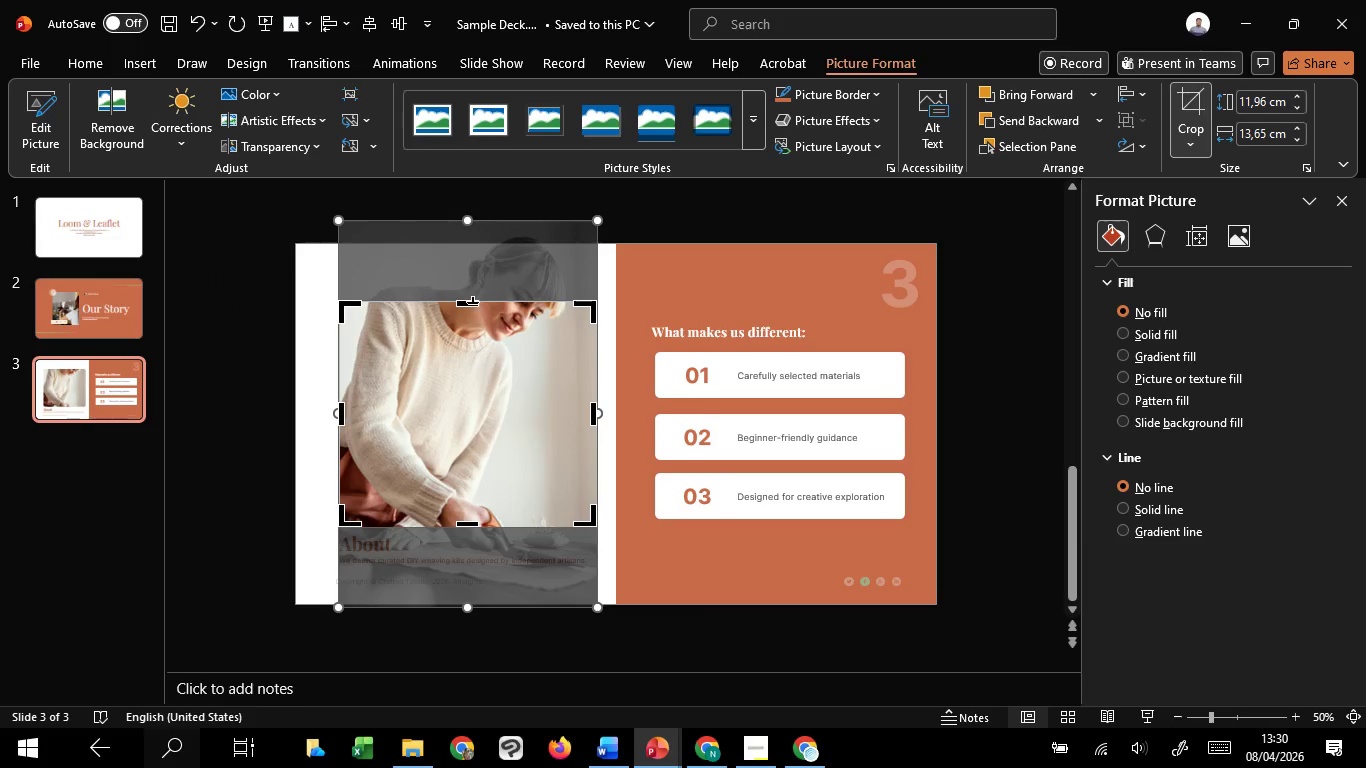 
left_click_drag(start_coordinate=[473, 303], to_coordinate=[490, 323])
 